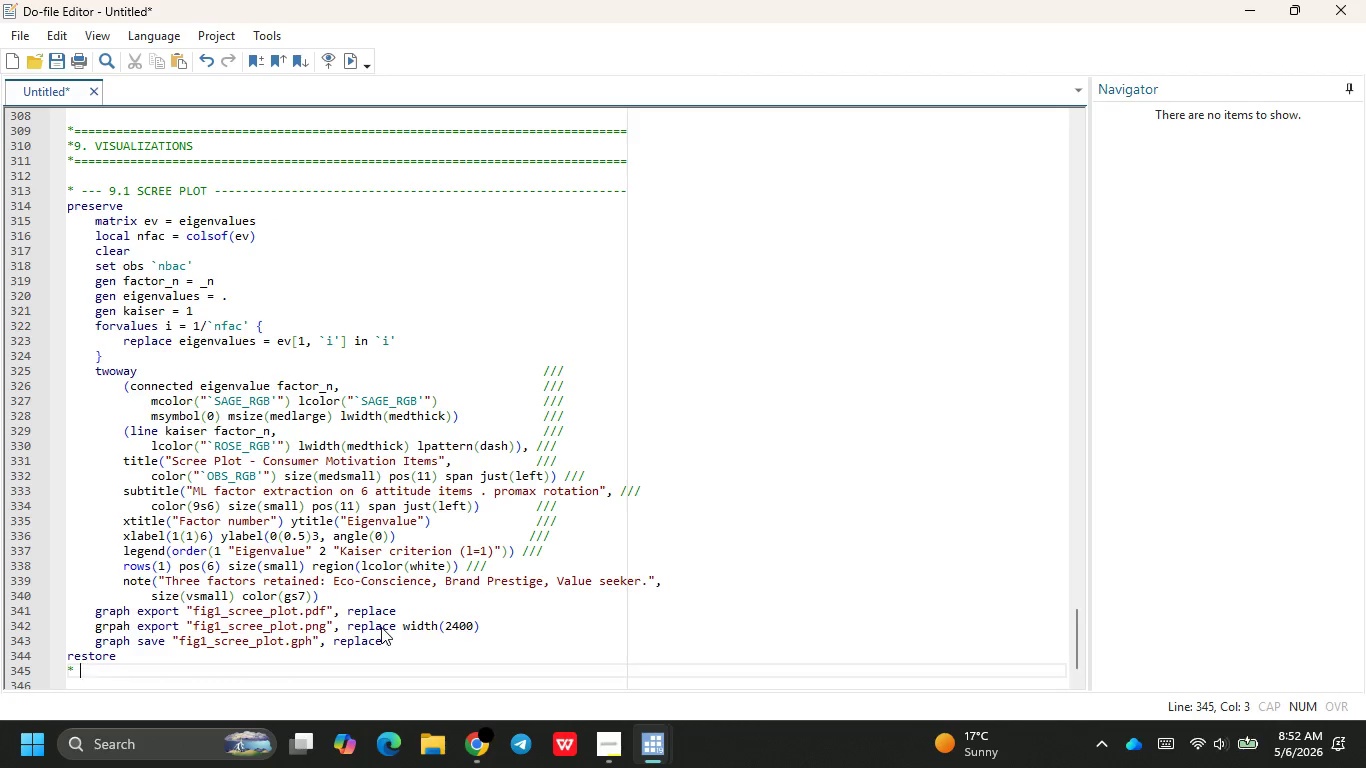 
key(Backspace)
 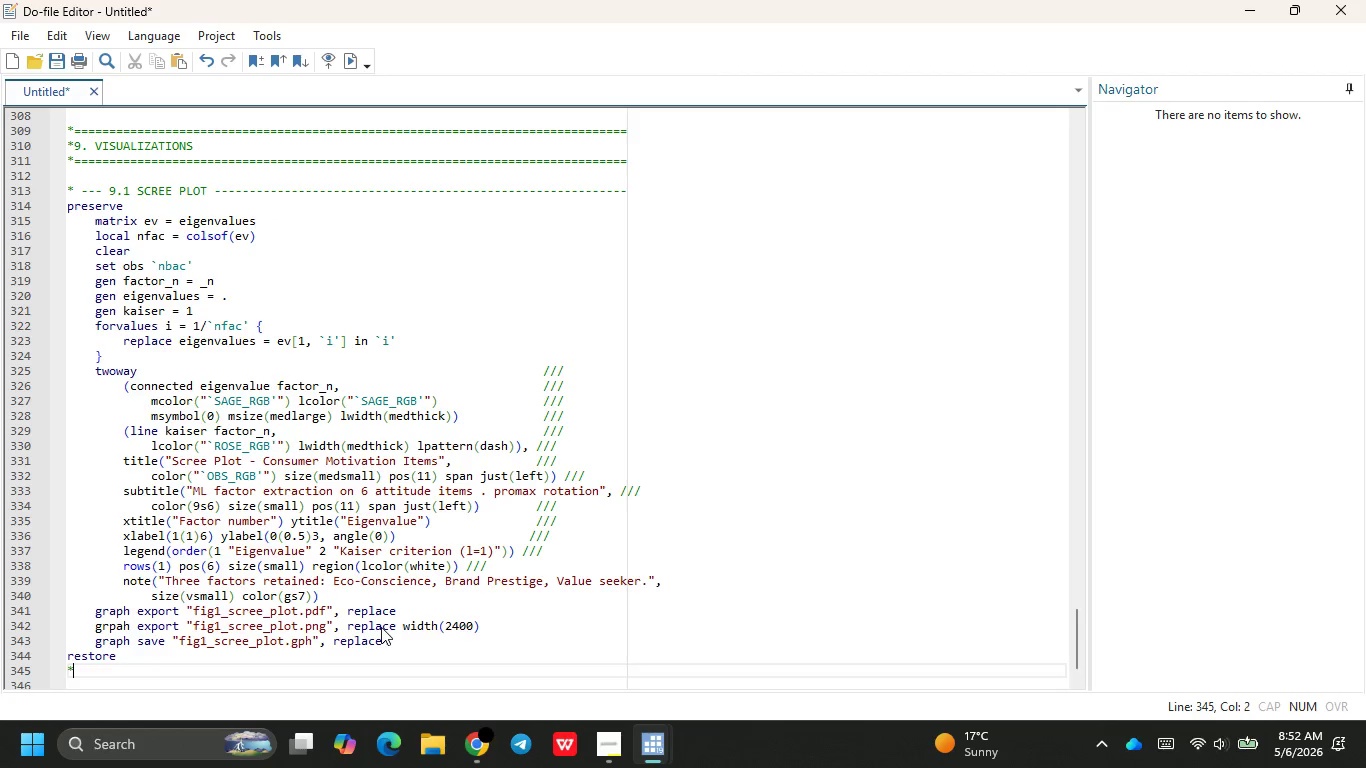 
key(Backspace)
 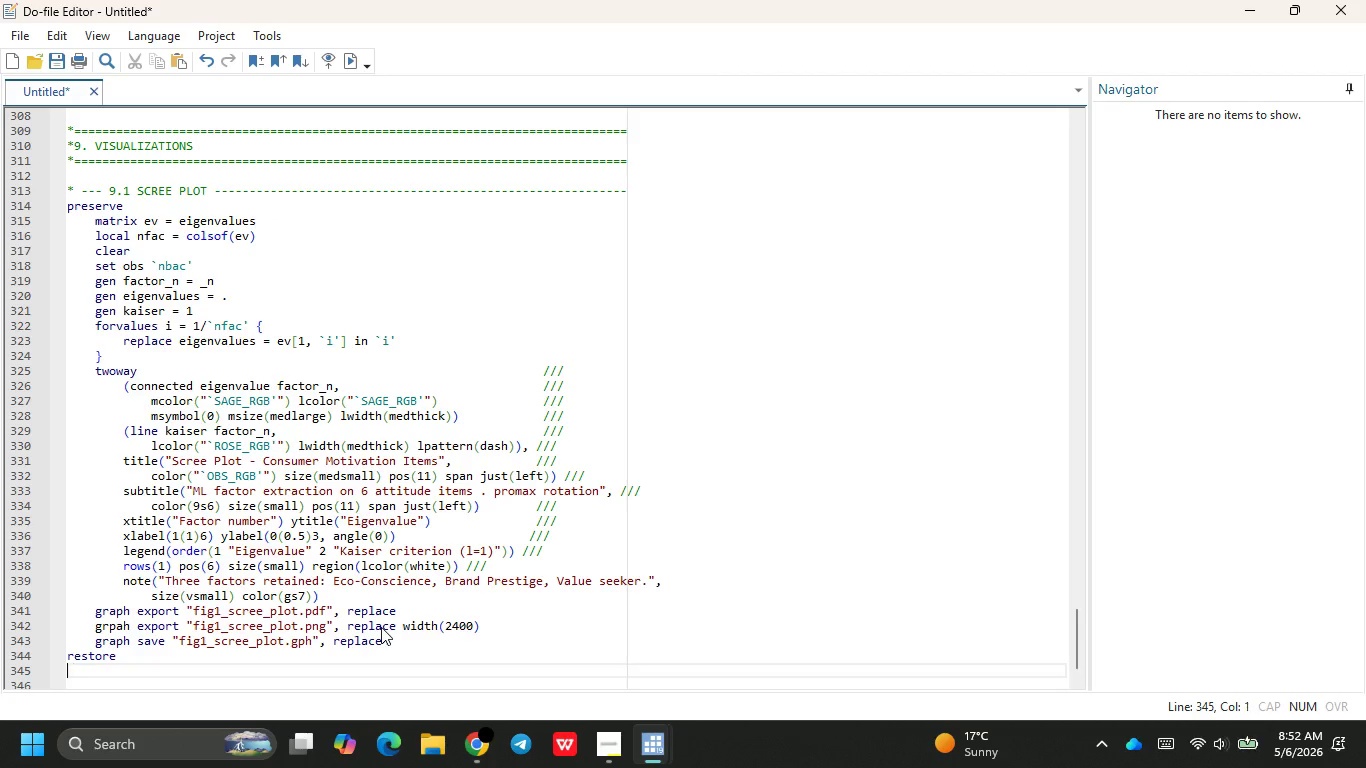 
key(Backspace)
 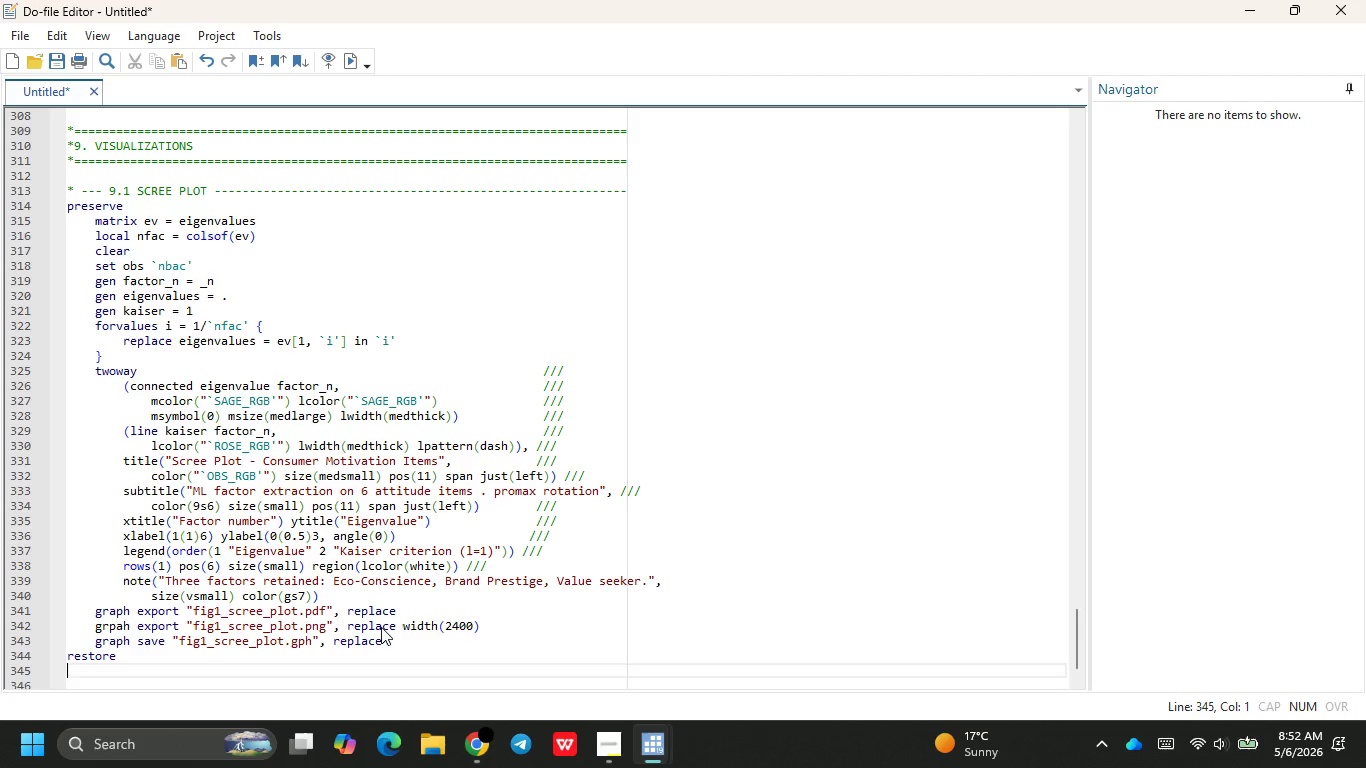 
key(Shift+ShiftRight)
 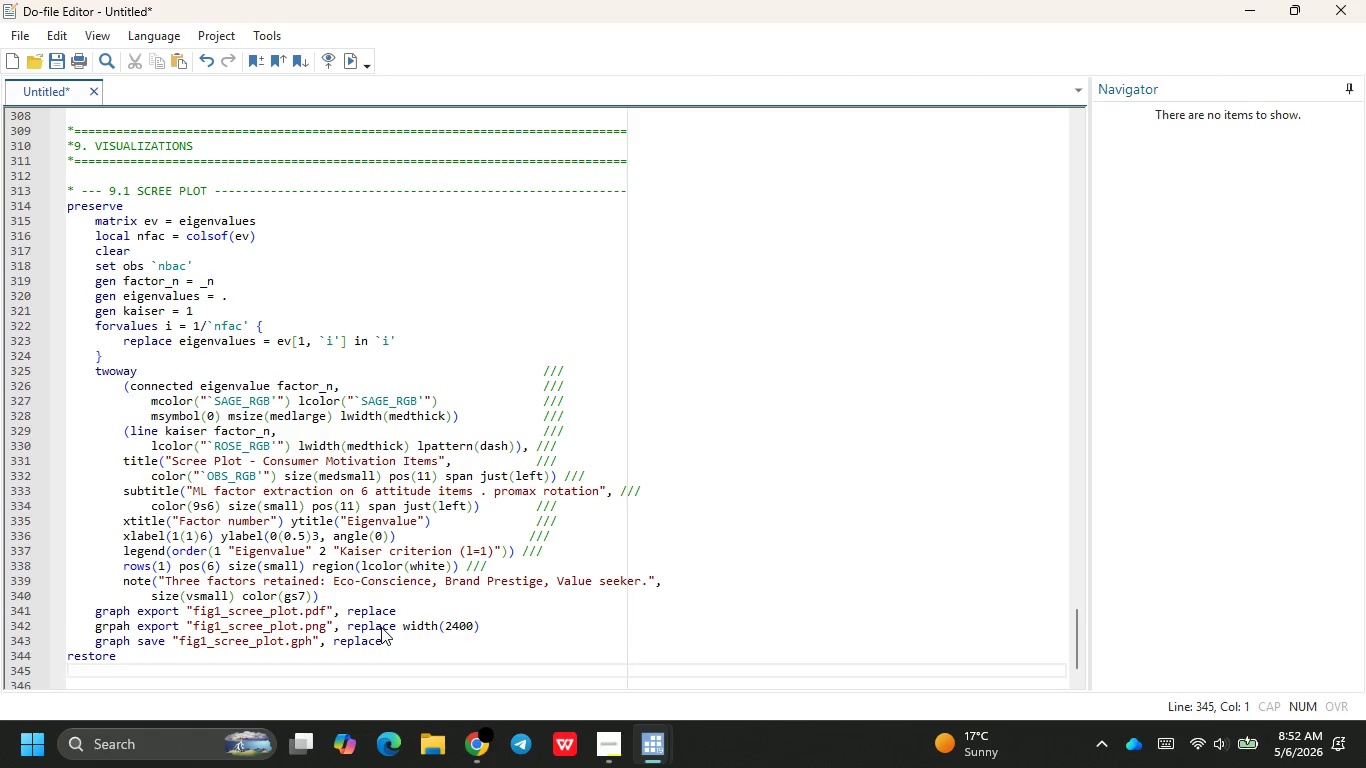 
key(Enter)
 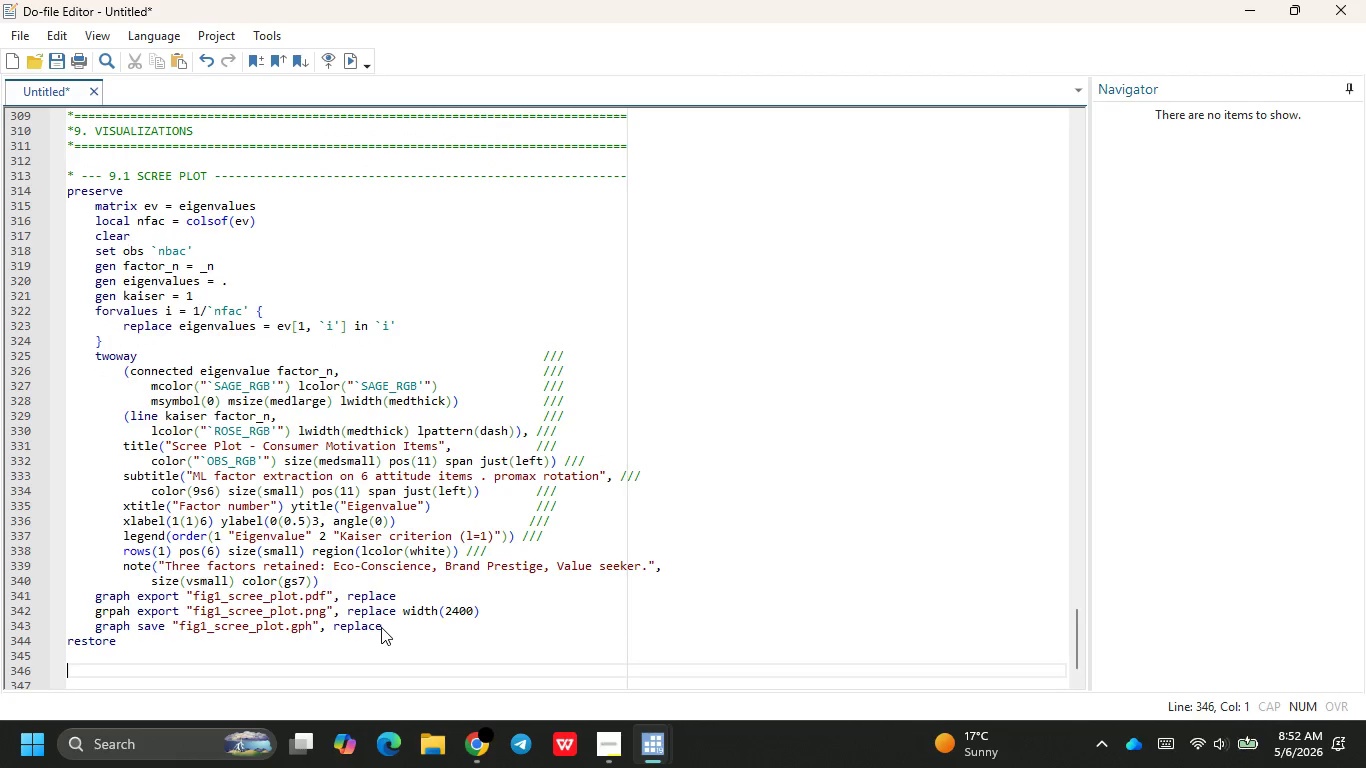 
hold_key(key=ShiftRight, duration=0.45)
 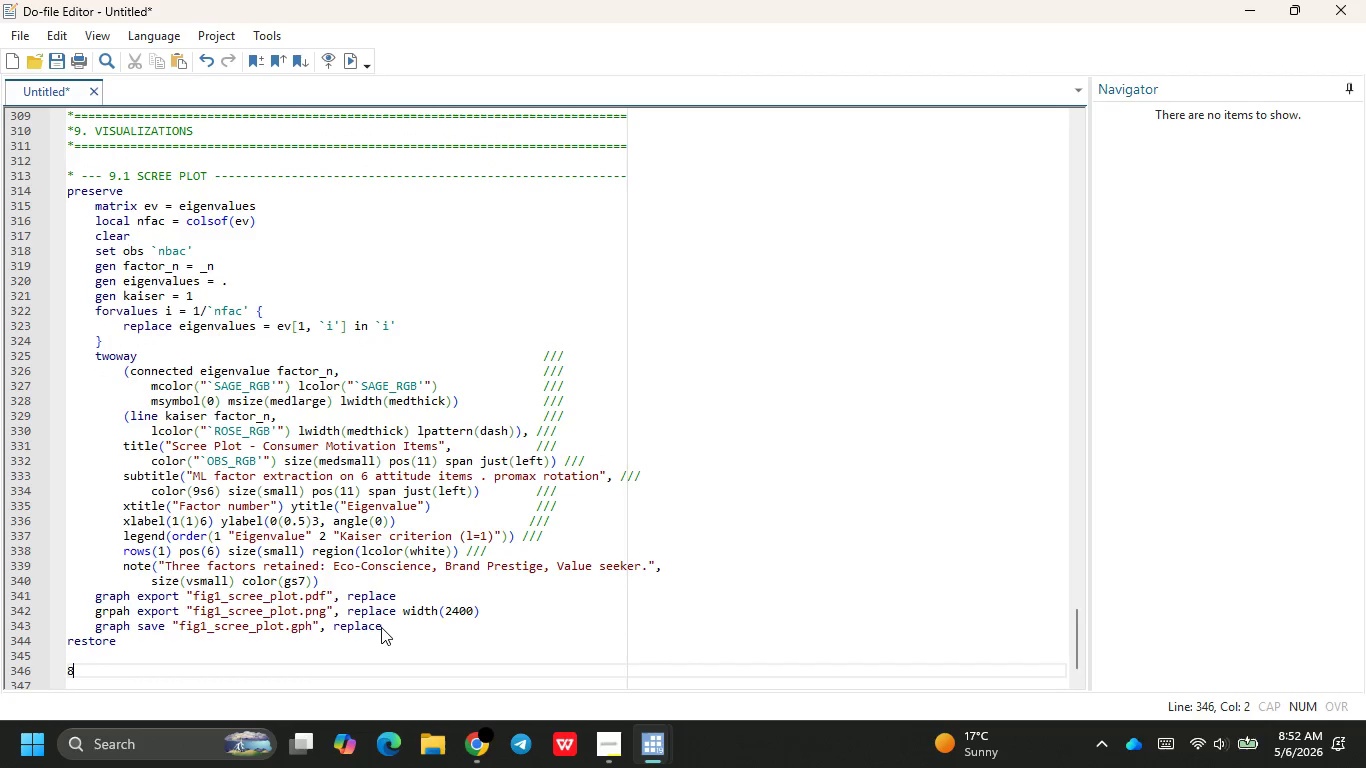 
type(8 )
key(Backspace)
key(Backspace)
type(*- )
key(Backspace)
key(Backspace)
type( ---- 9.2 Coe)
key(Backspace)
key(Backspace)
type(OED)
key(Backspace)
type(FFICIENT PLOT - Heckman Jewe)
 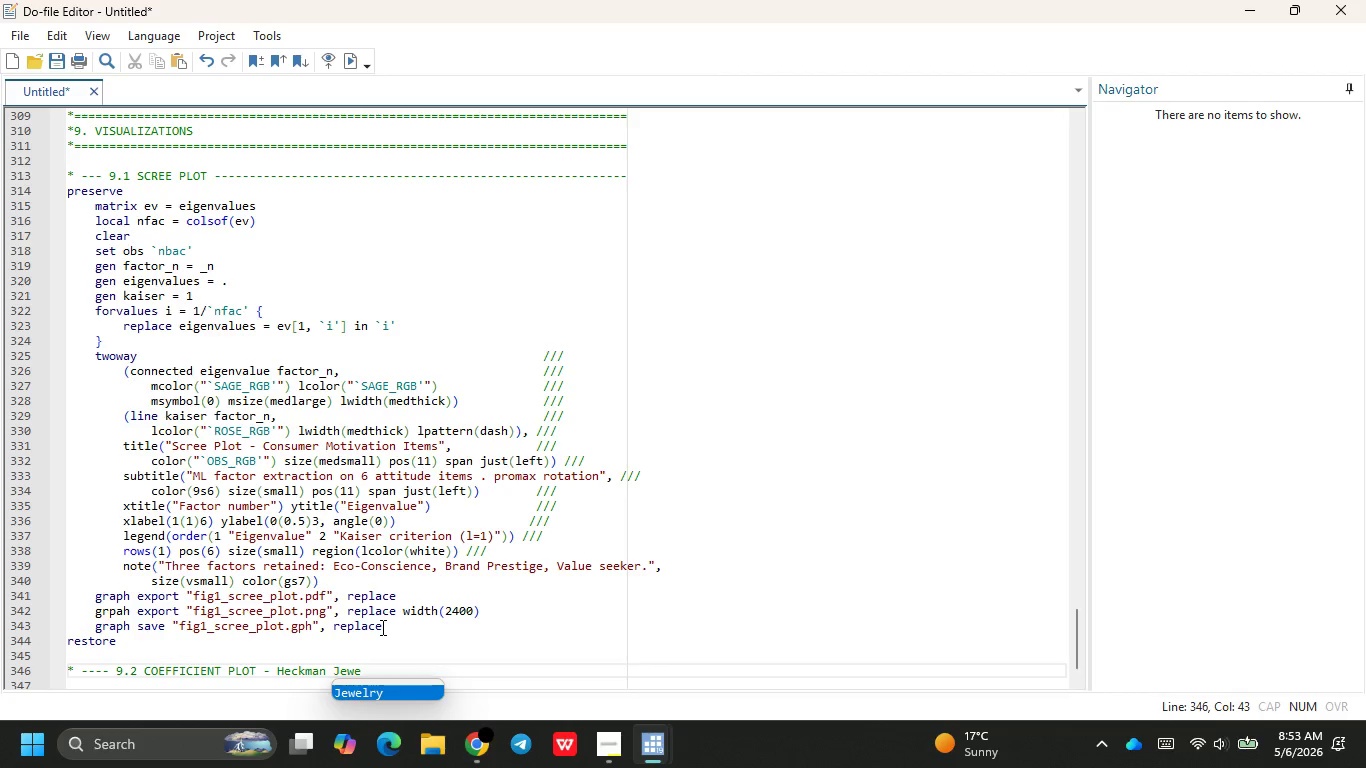 
key(Enter)
 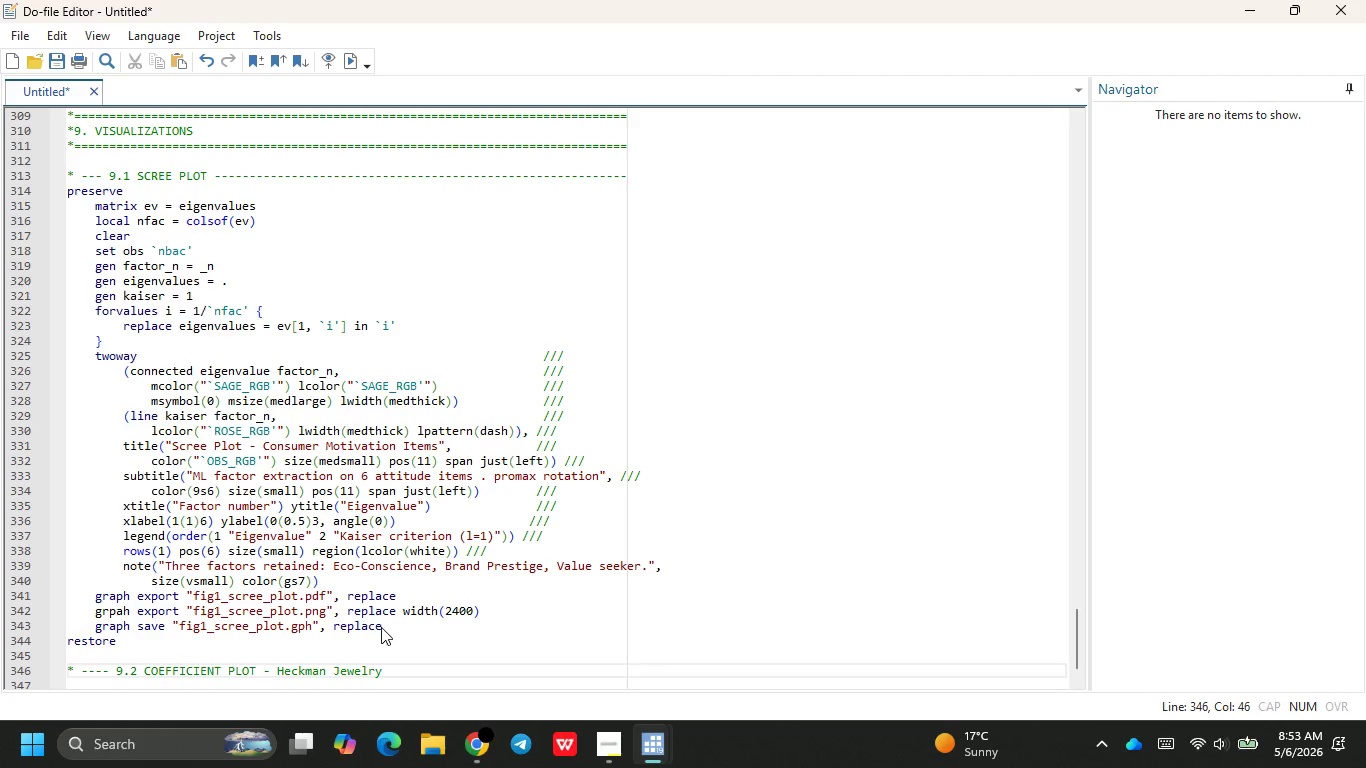 
type( (coefplot )
key(Backspace)
 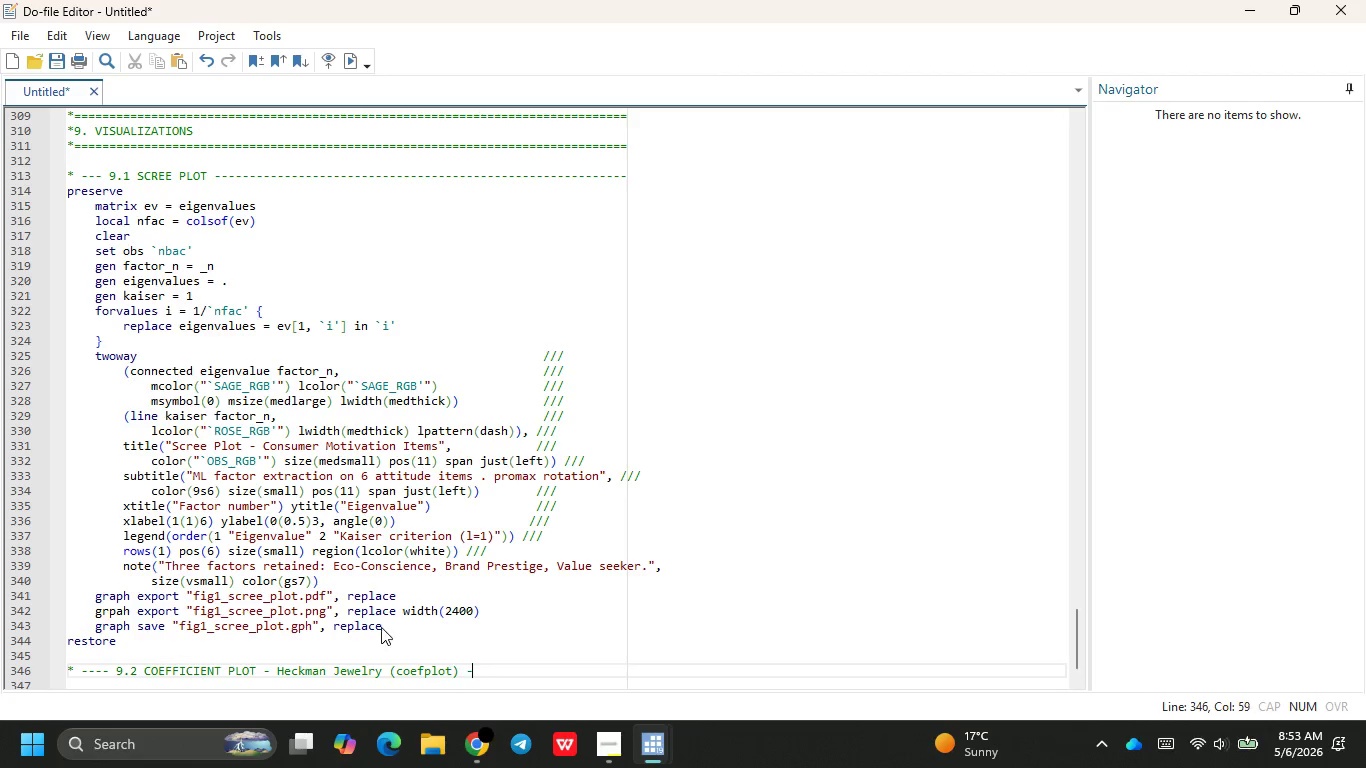 
 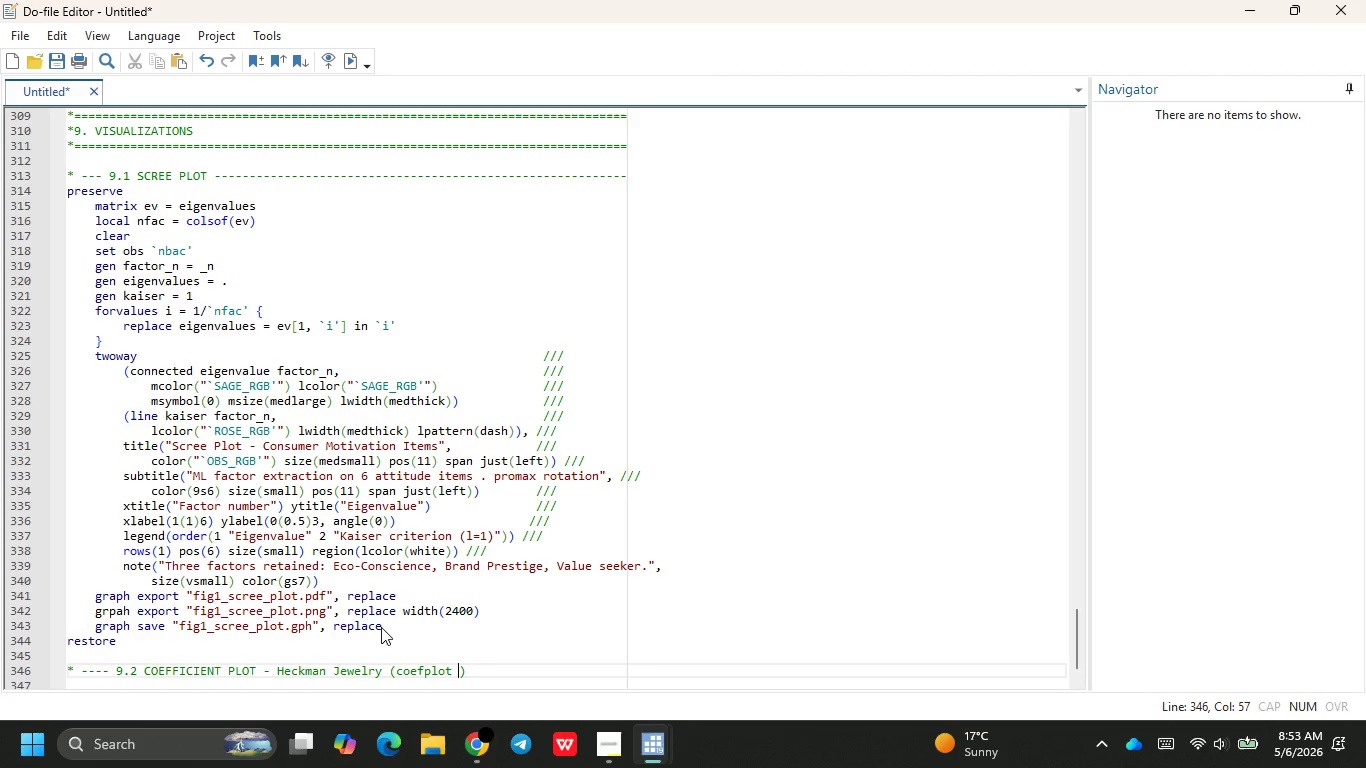 
key(ArrowRight)
 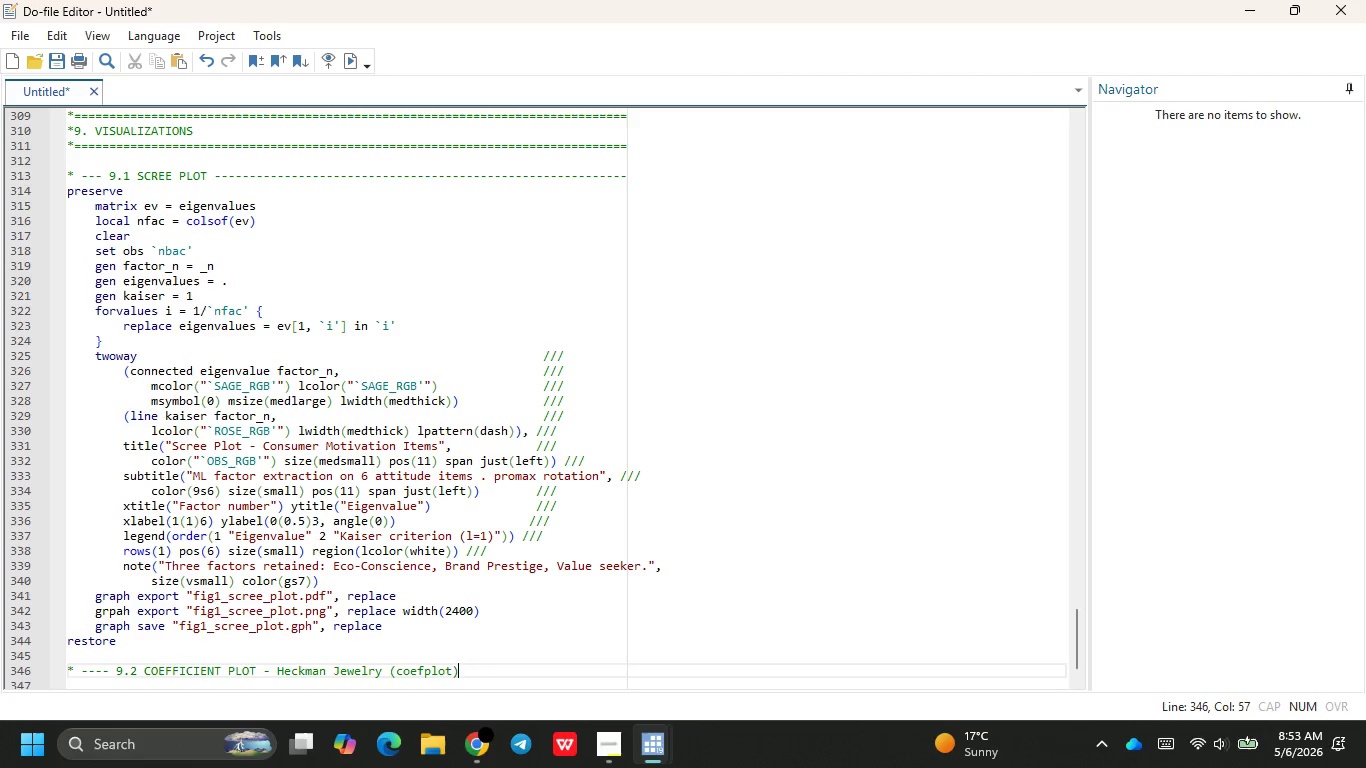 
key(Space)
 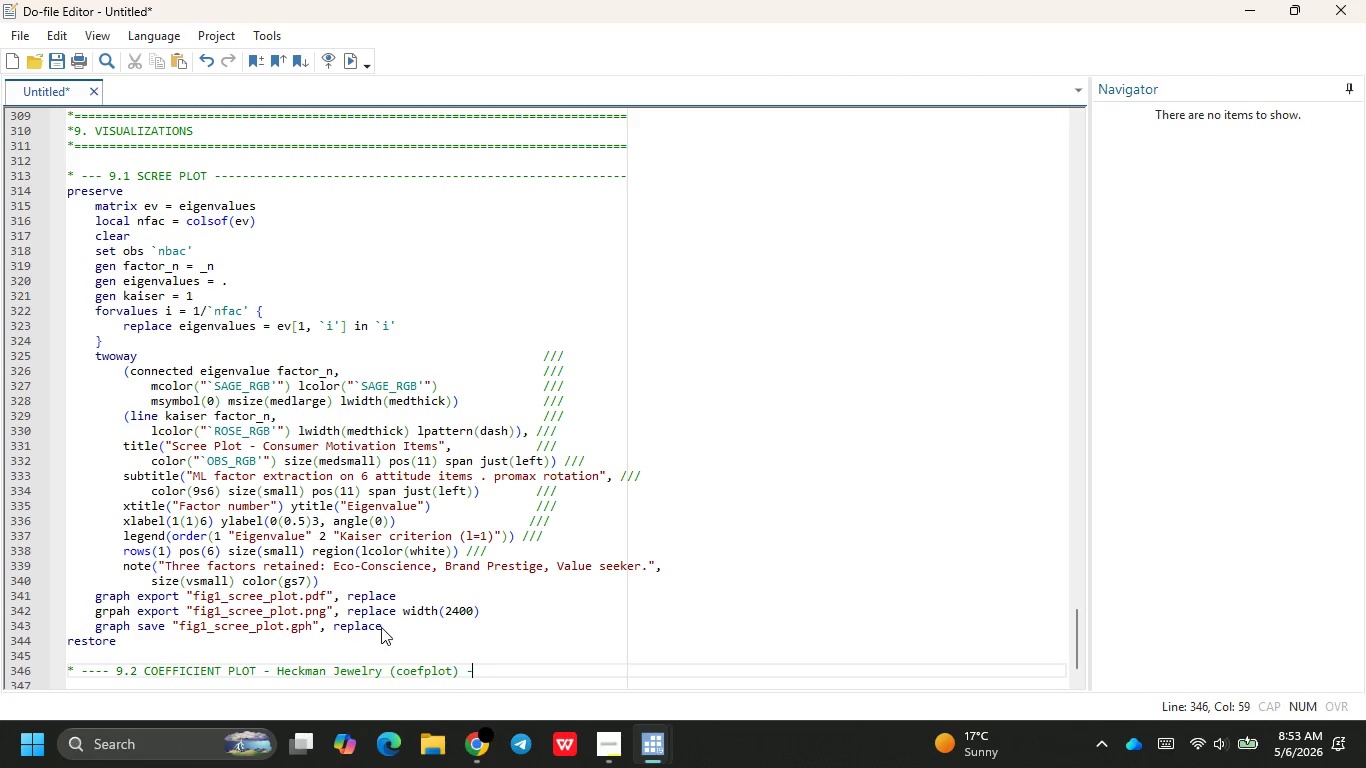 
hold_key(key=Minus, duration=1.12)
 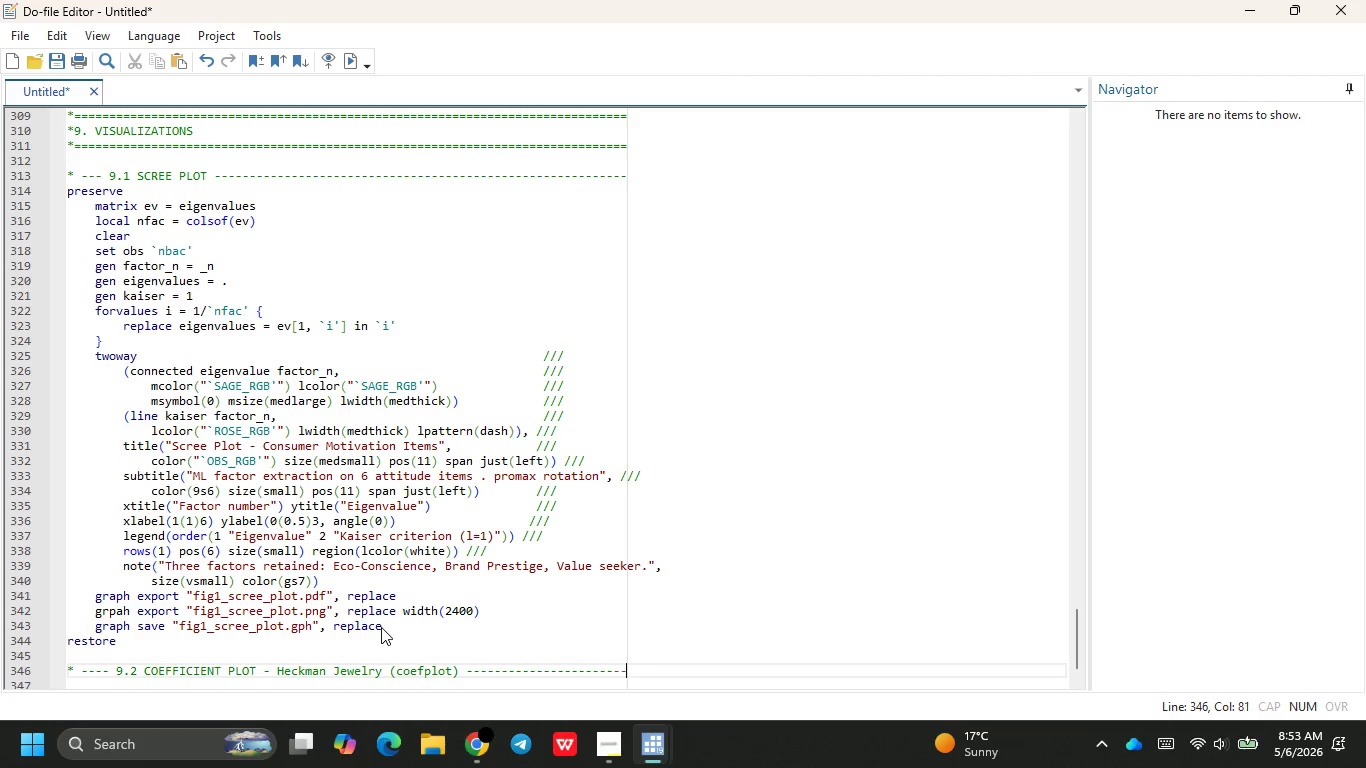 
key(Minus)
 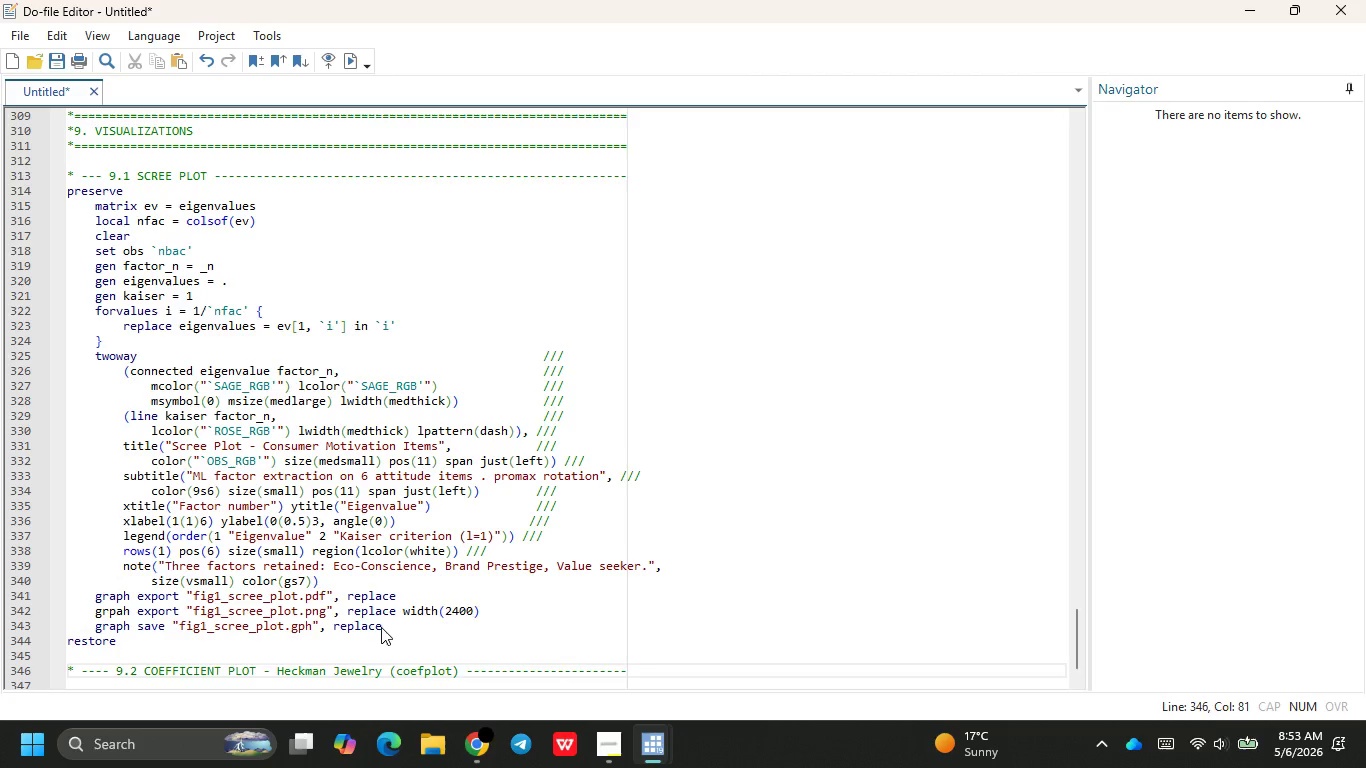 
key(Enter)
 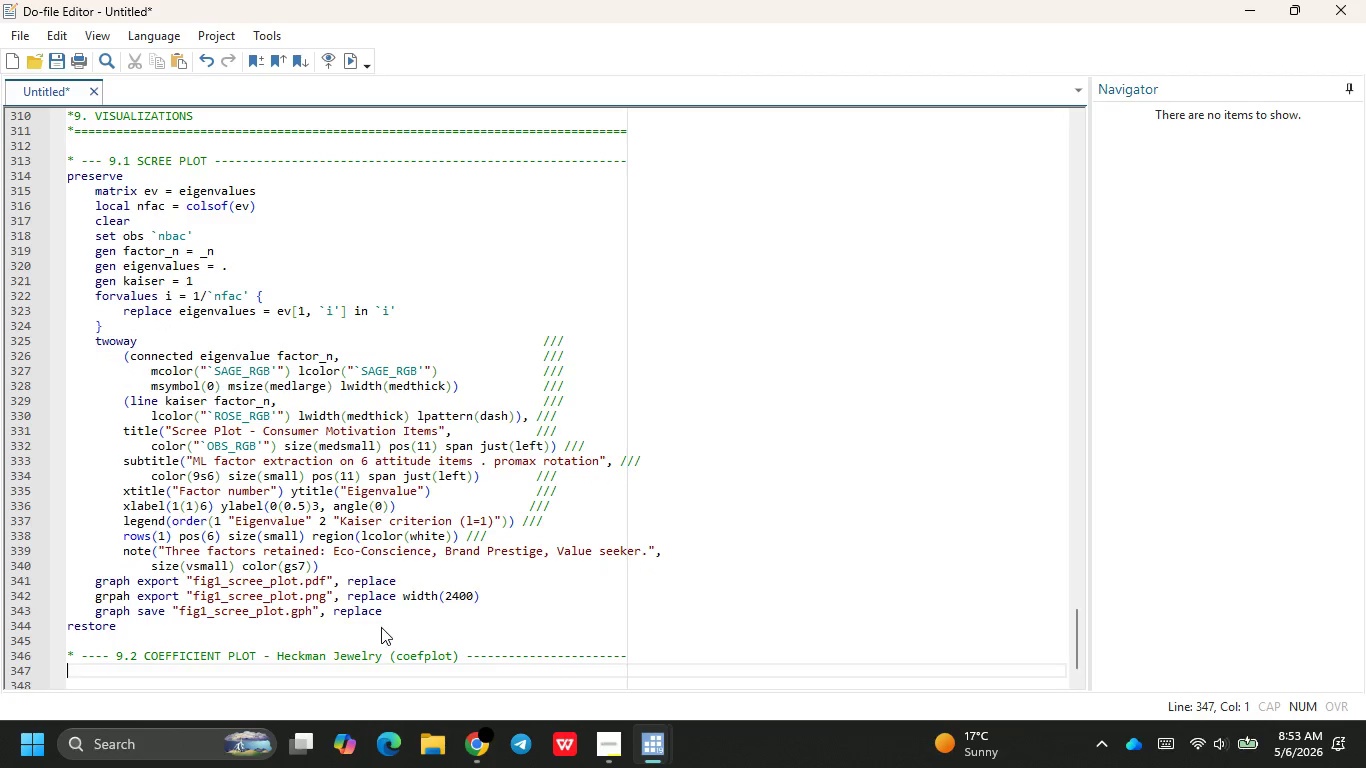 
type(estim)
 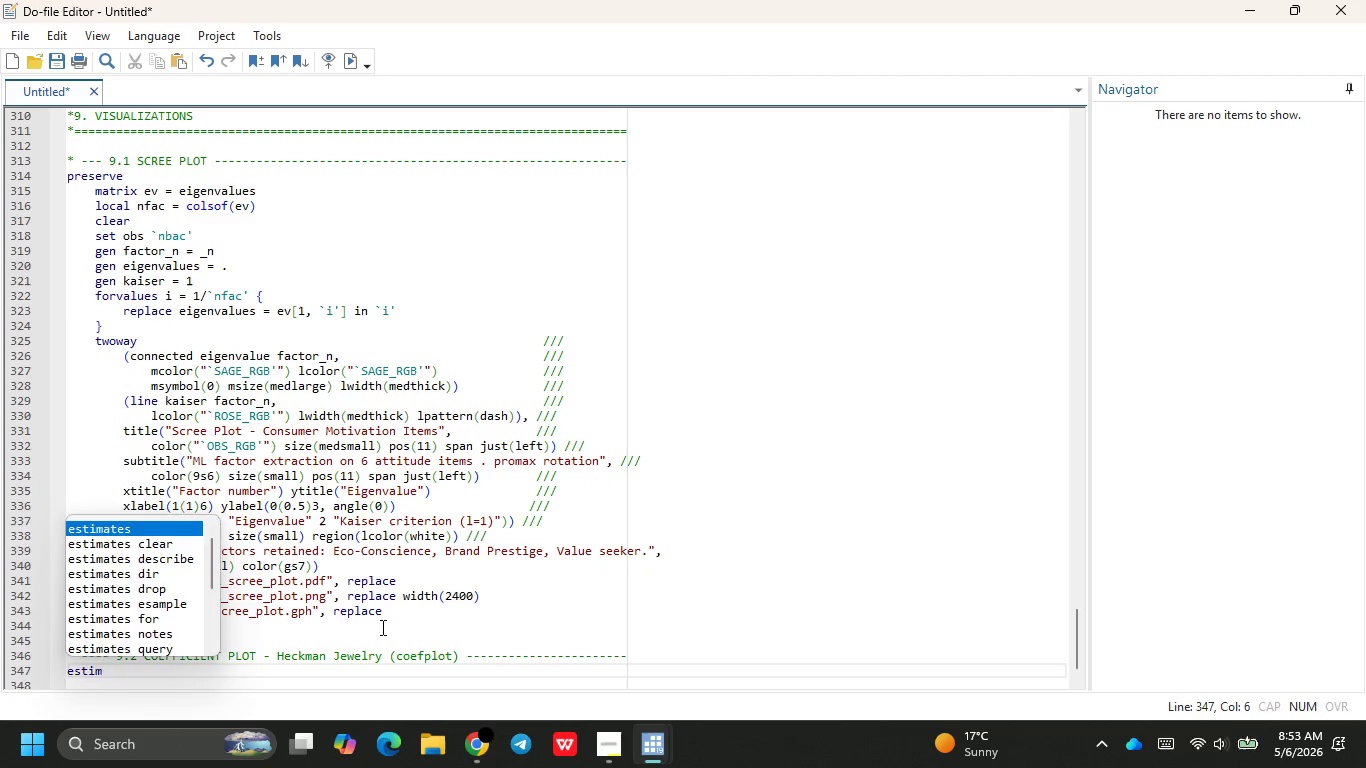 
key(Enter)
 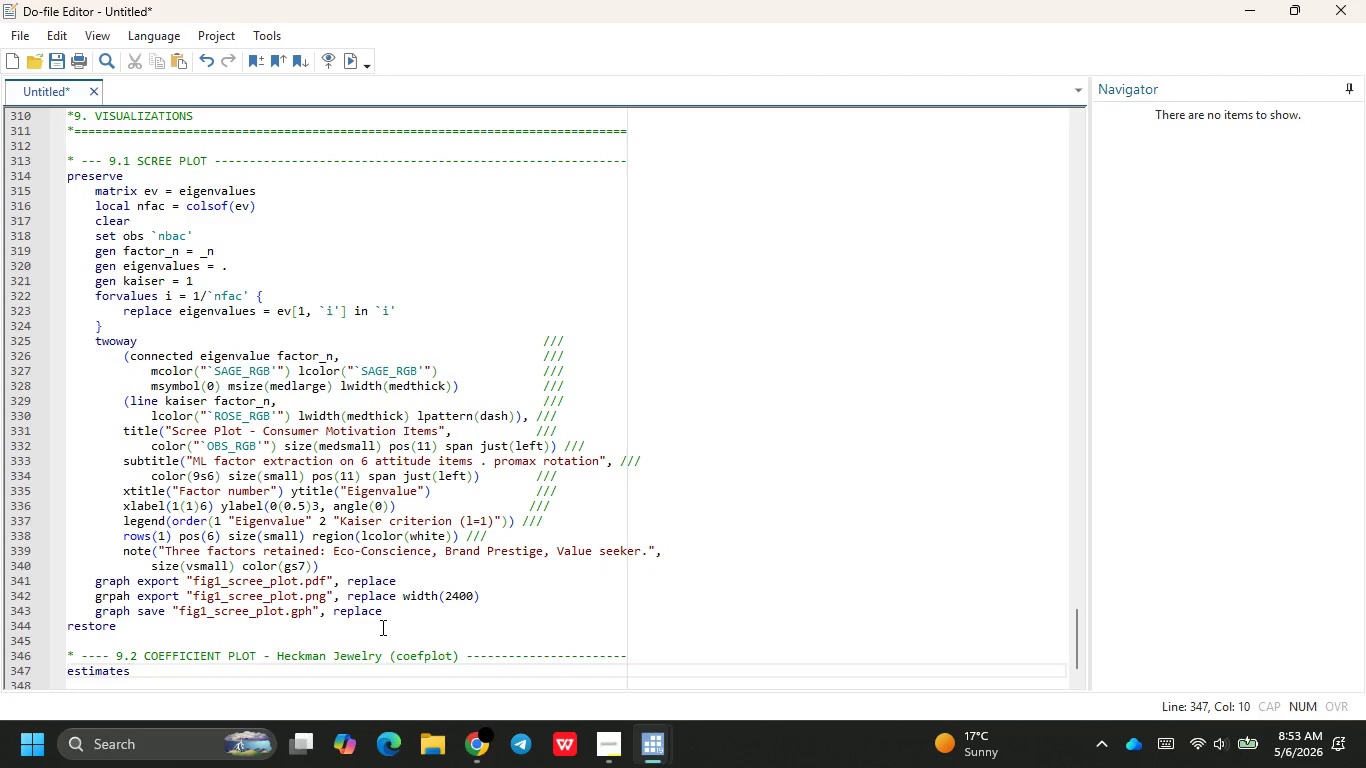 
type( resto)
 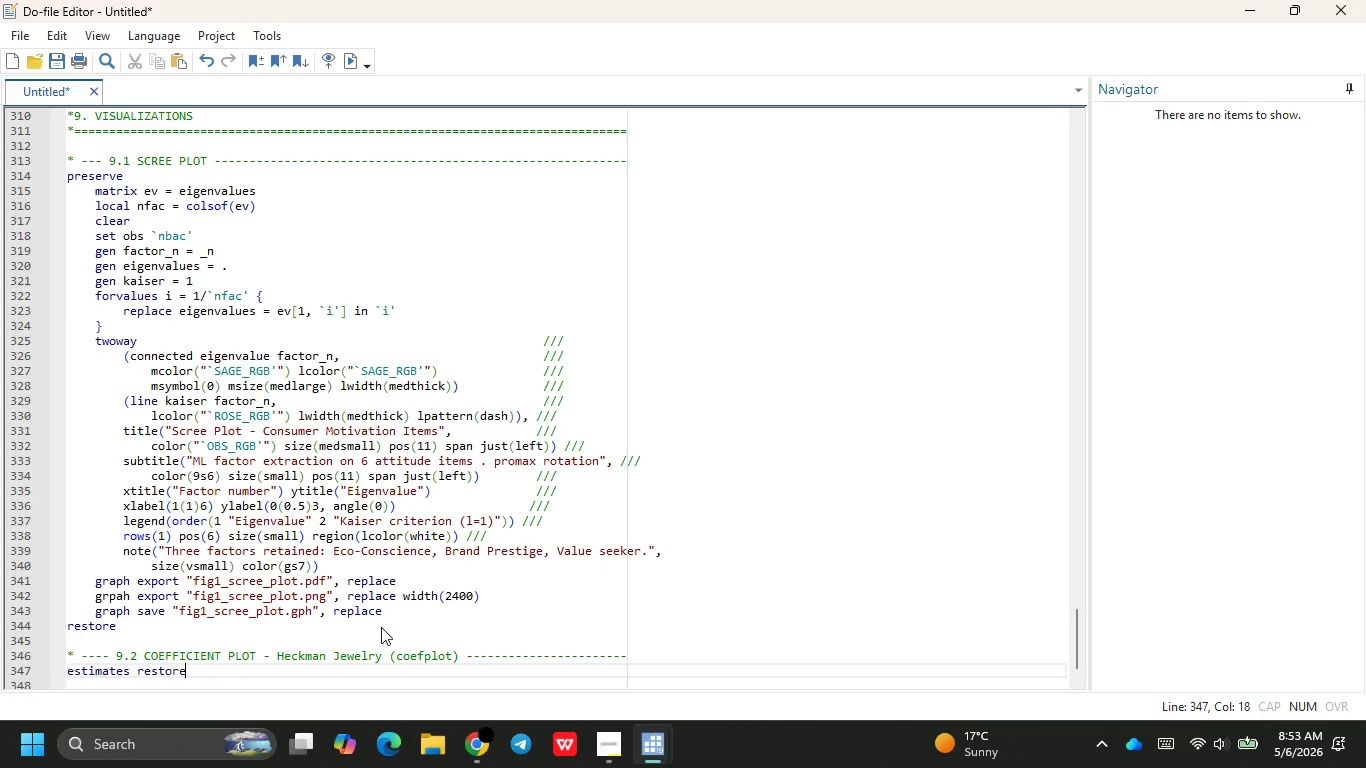 
key(Enter)
 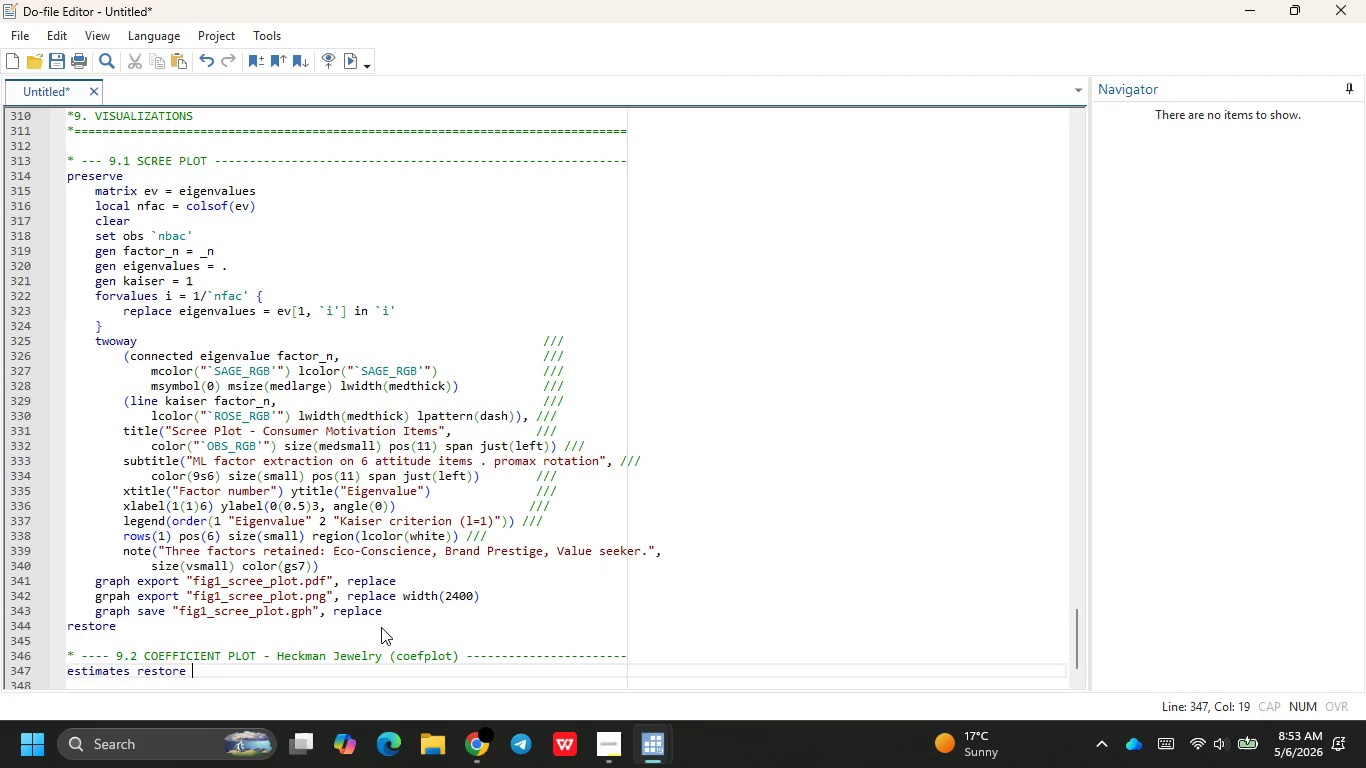 
type( heck)j)
key(Backspace)
key(Backspace)
type(_j)
 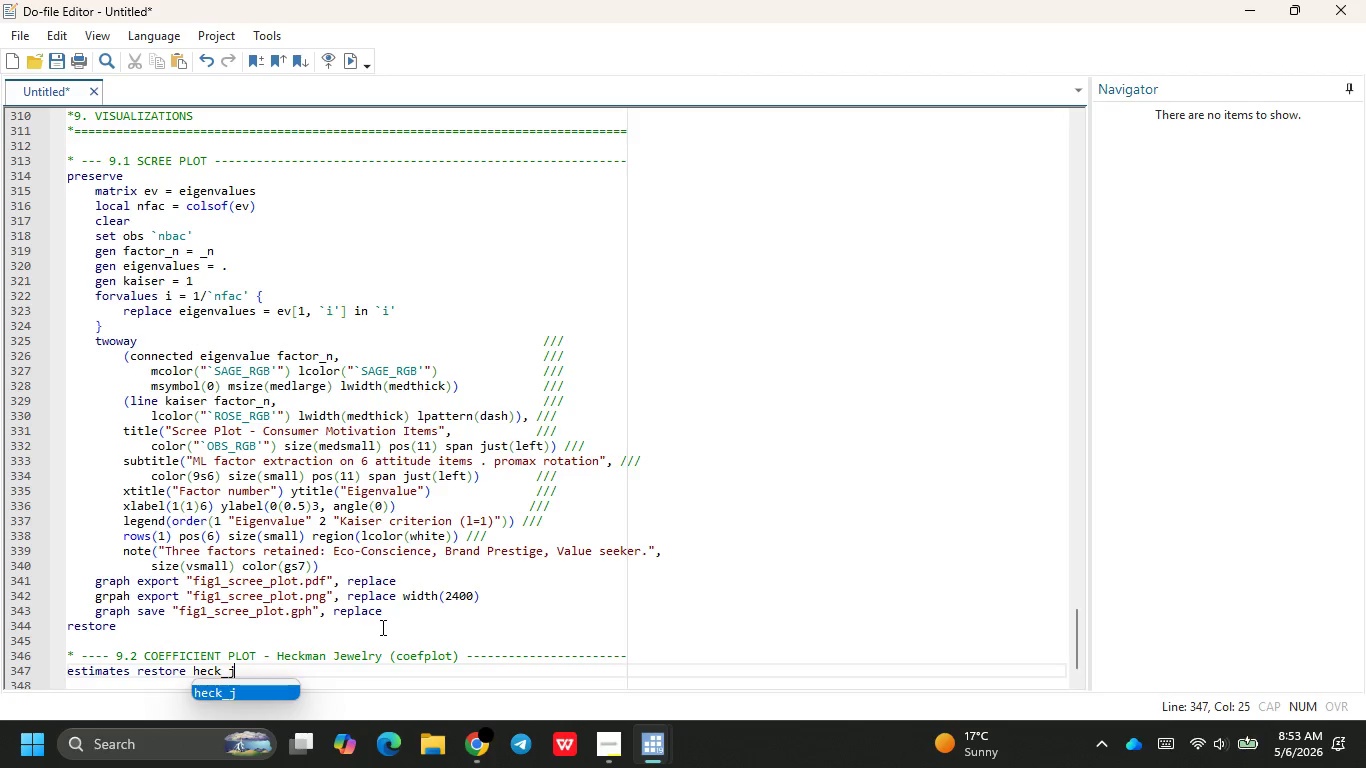 
key(Enter)
 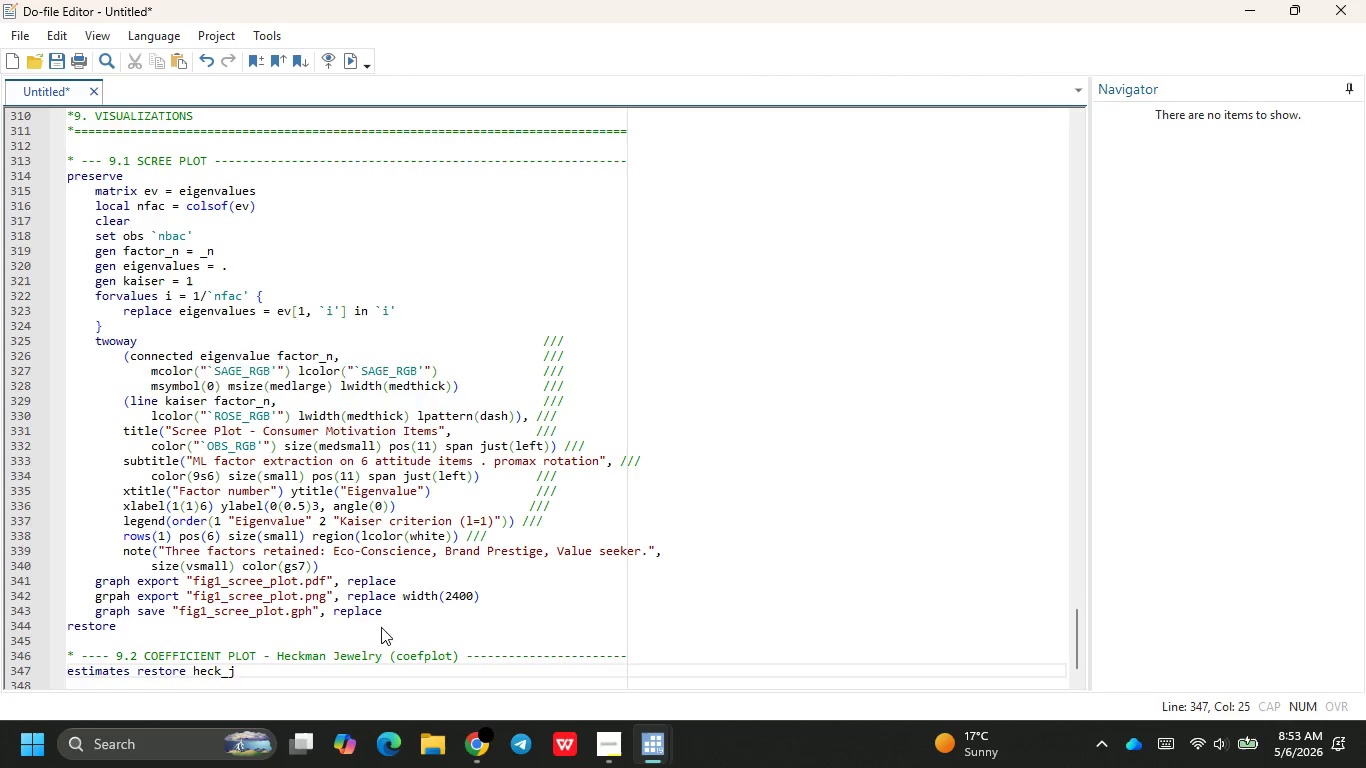 
key(Enter)
 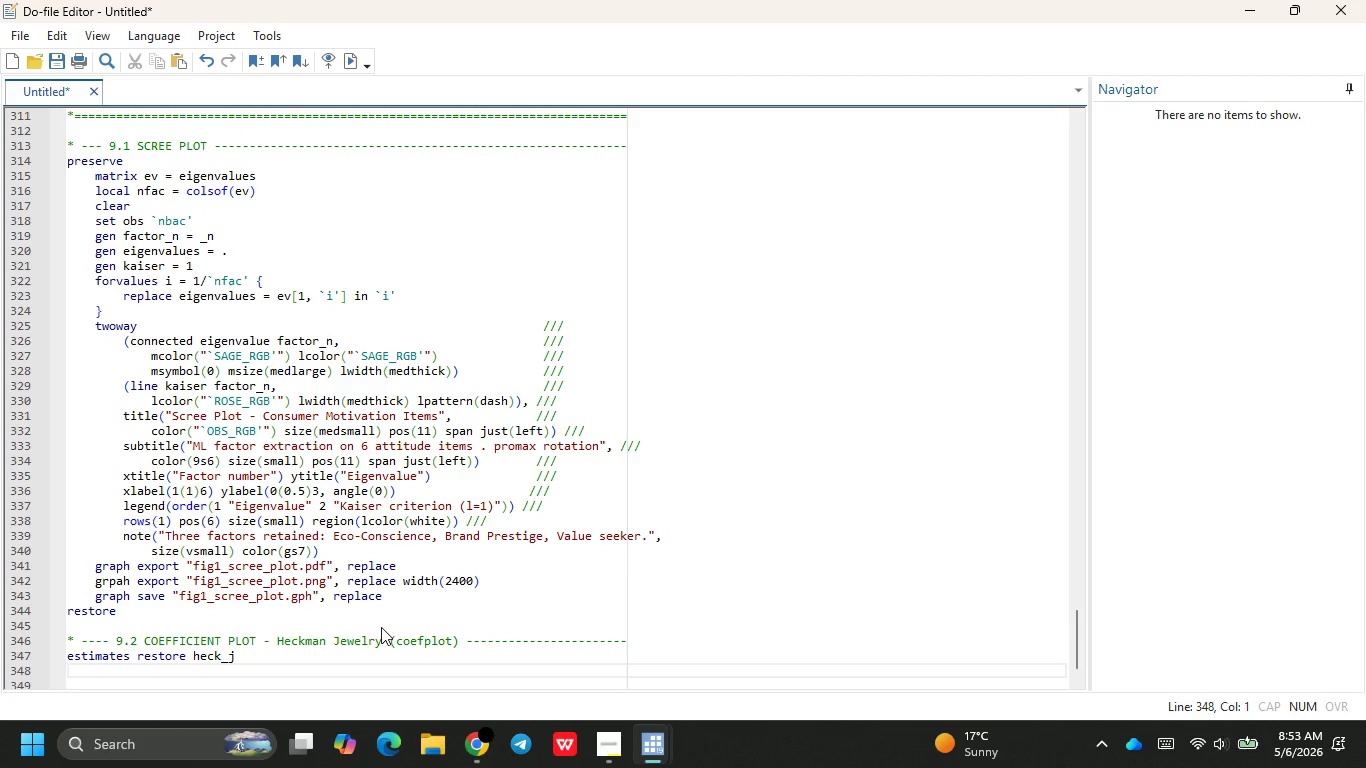 
type(coe)
 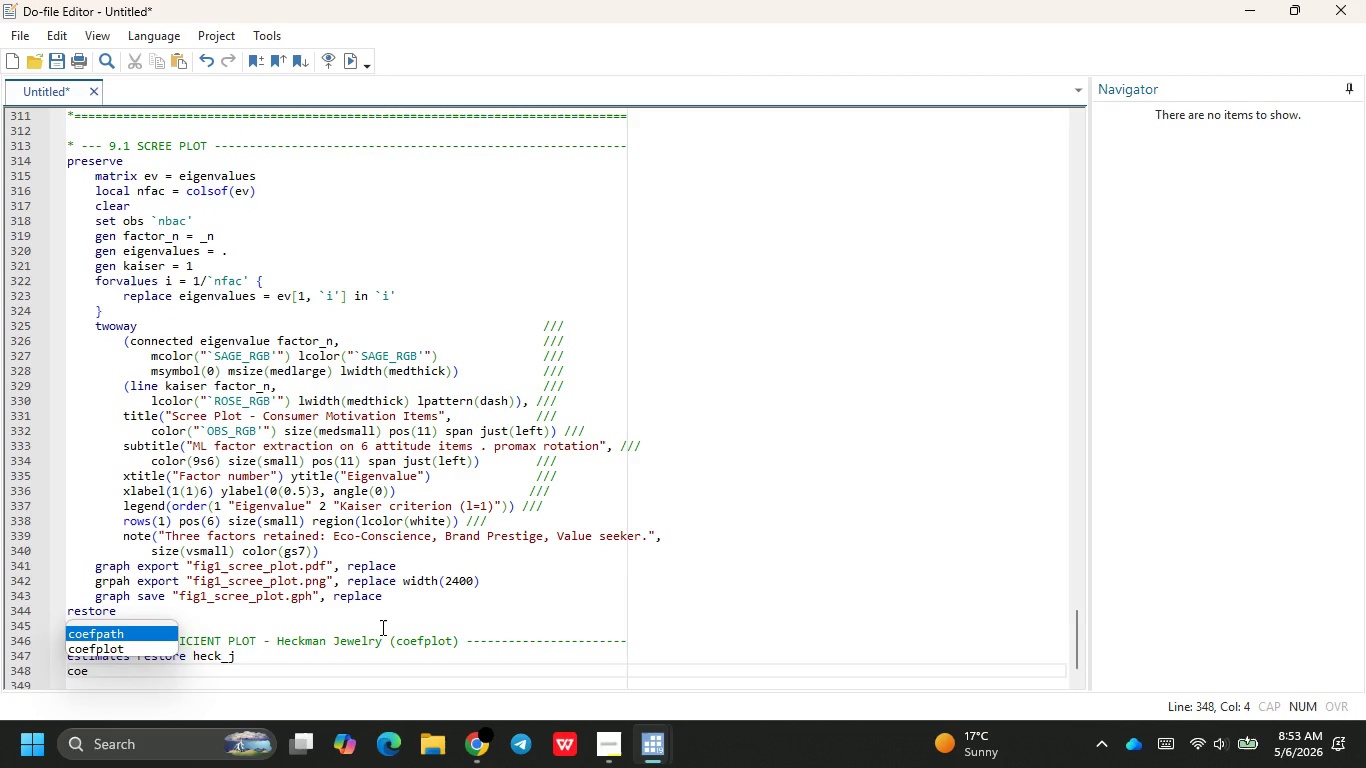 
key(ArrowDown)
 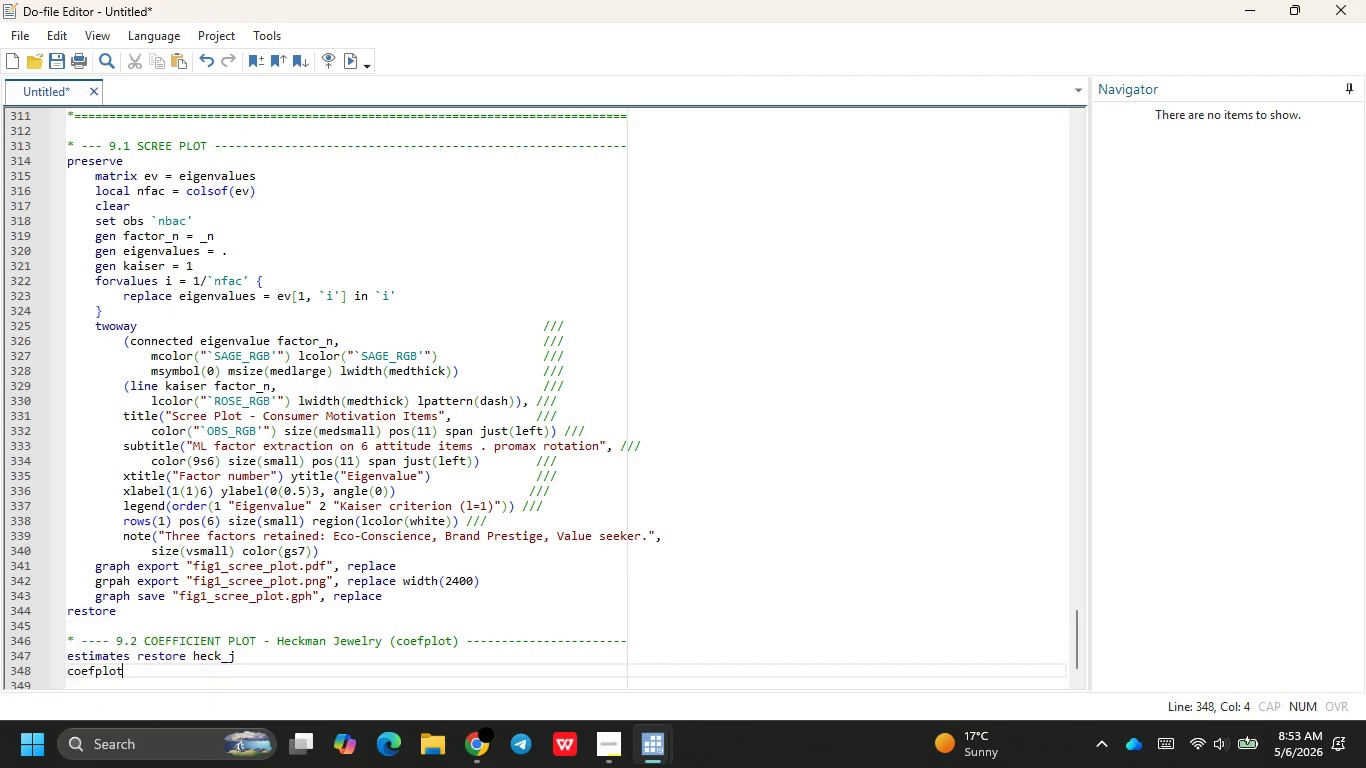 
key(Enter)
 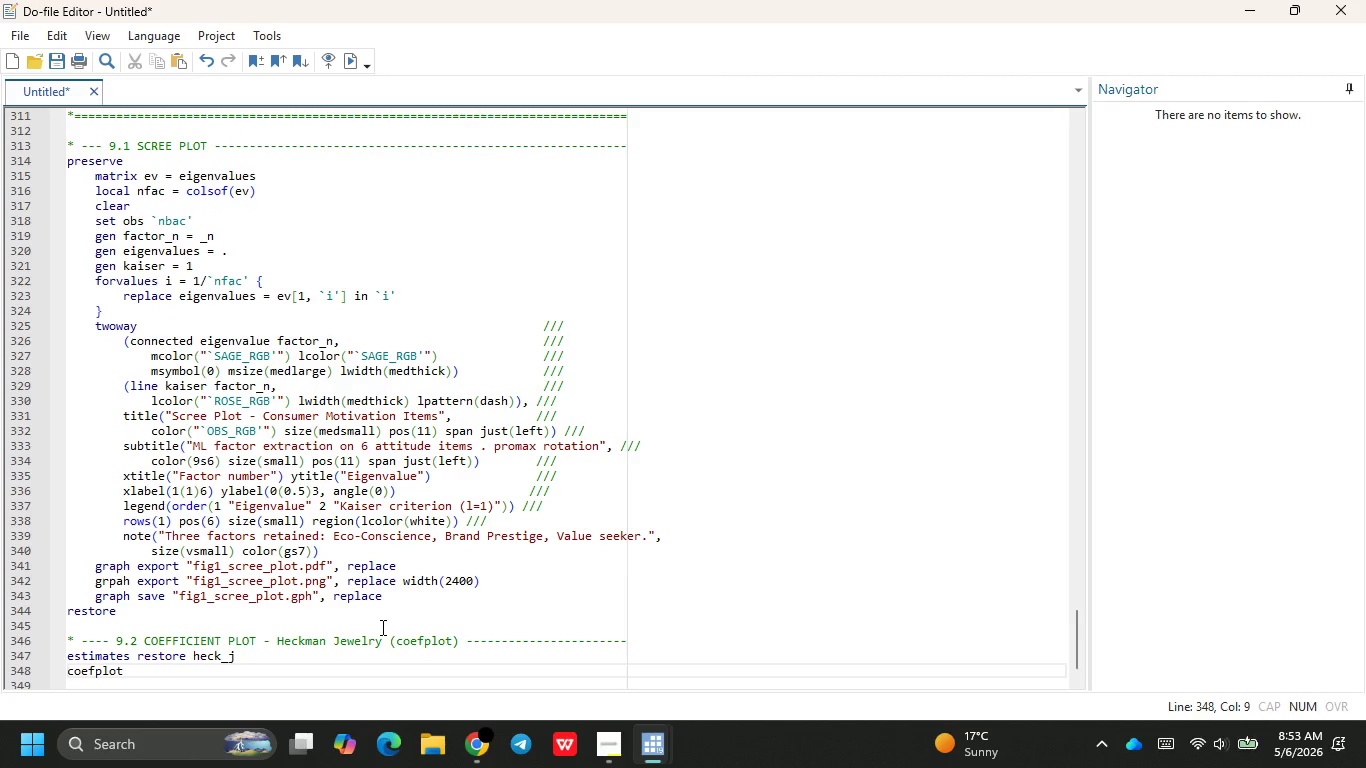 
key(K)
 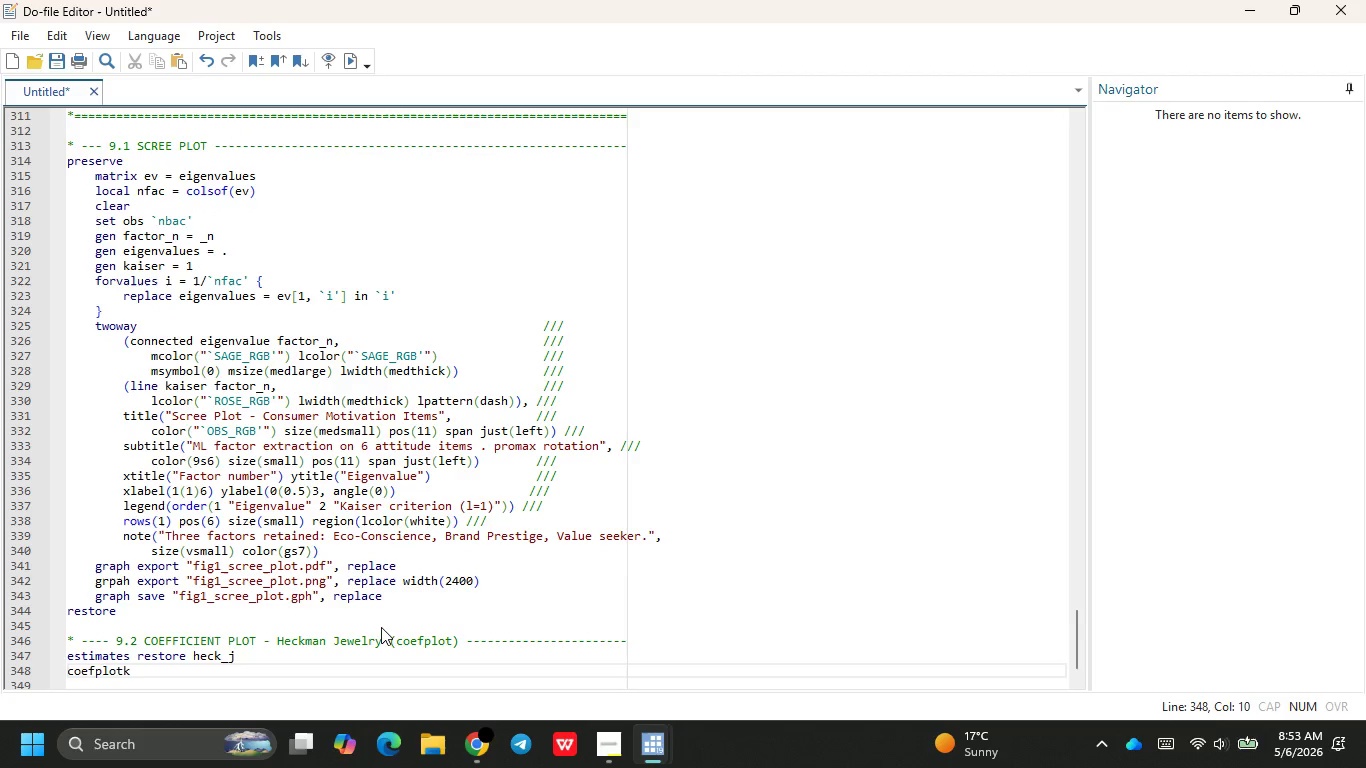 
key(Backspace)
 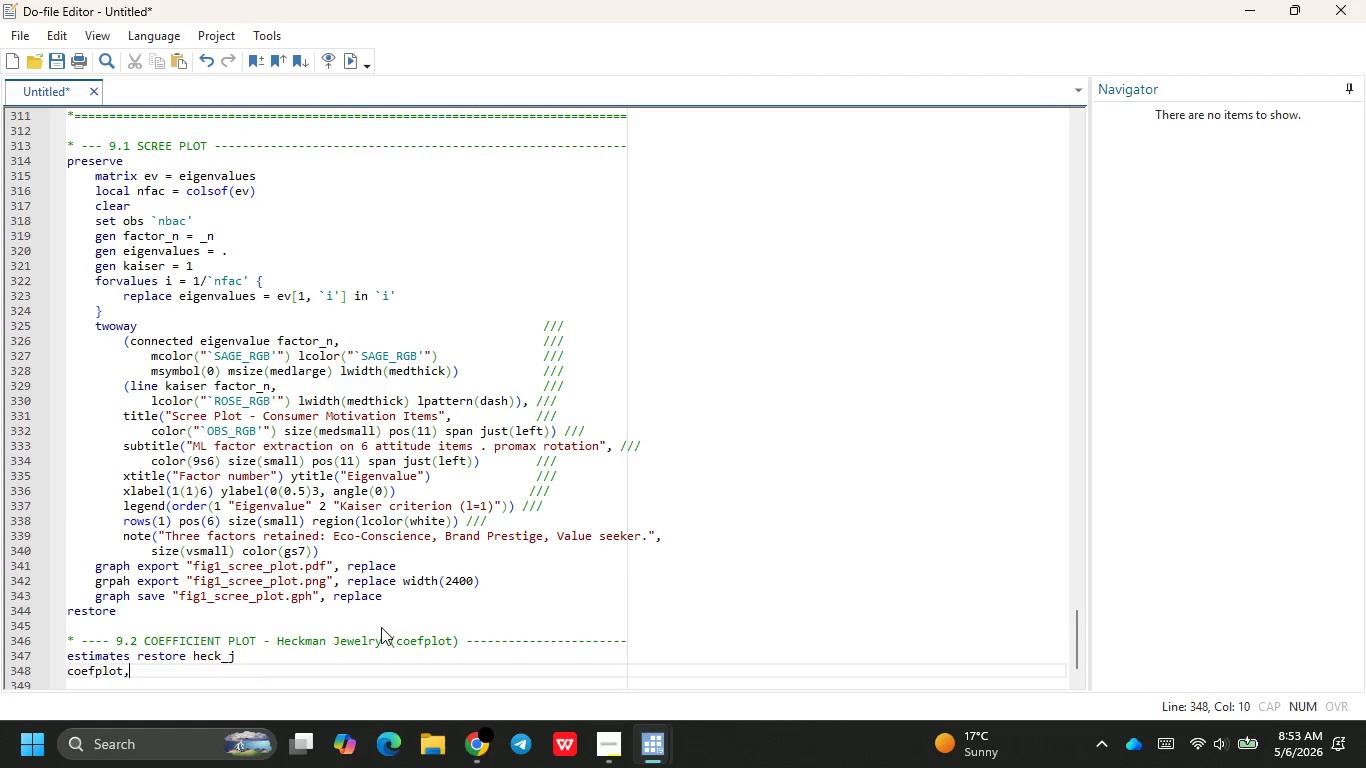 
key(Comma)
 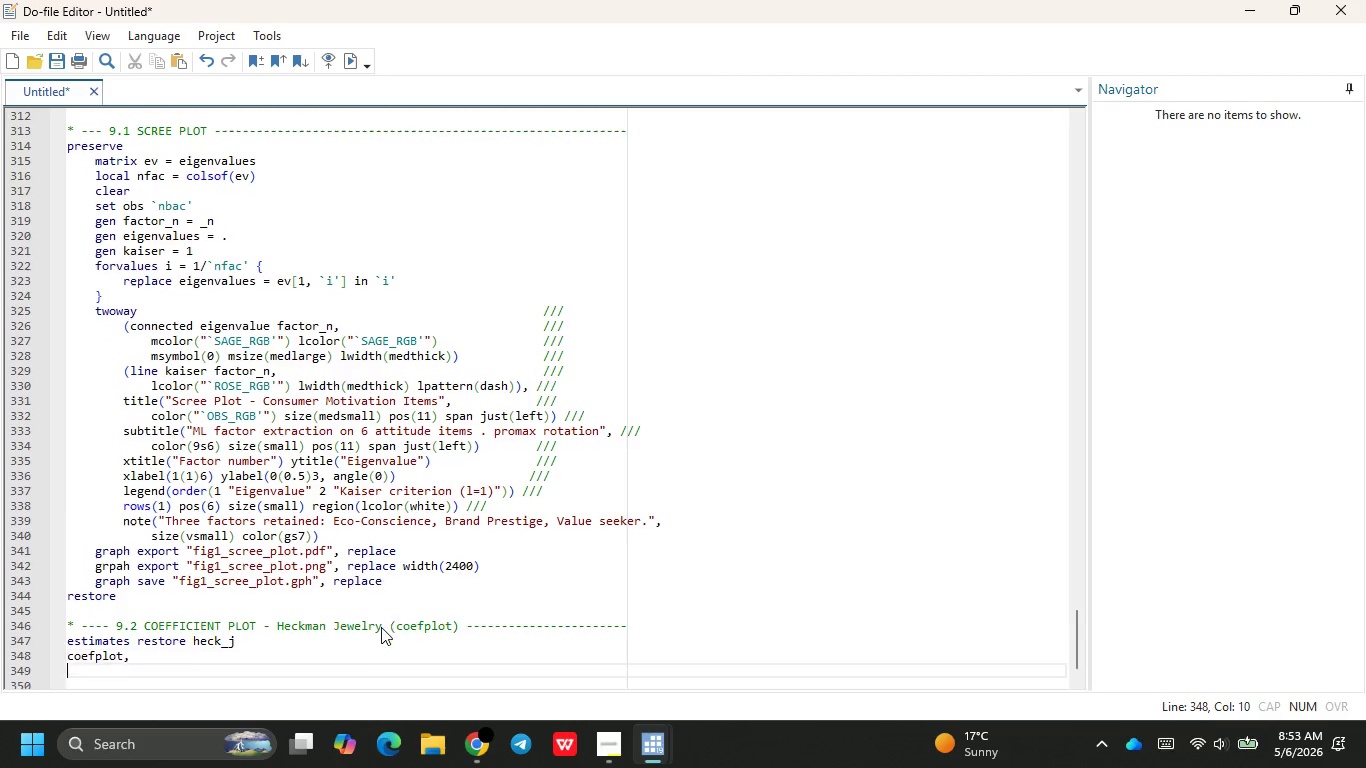 
key(Enter)
 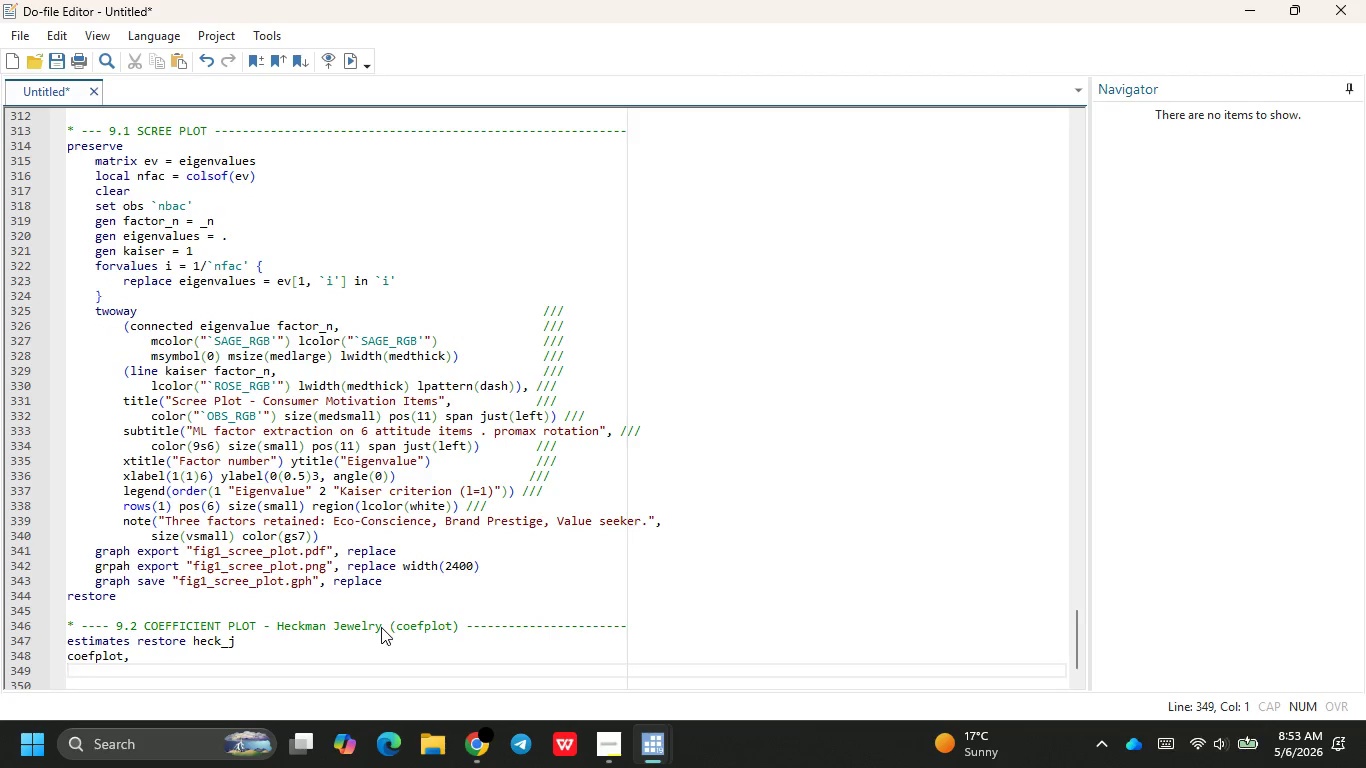 
key(Tab)
type(drop(_cons mills lan)
key(Backspace)
type(mva)
key(Backspace)
key(Backspace)
type(da)
key(Backspace)
key(Backspace)
type(bda)
 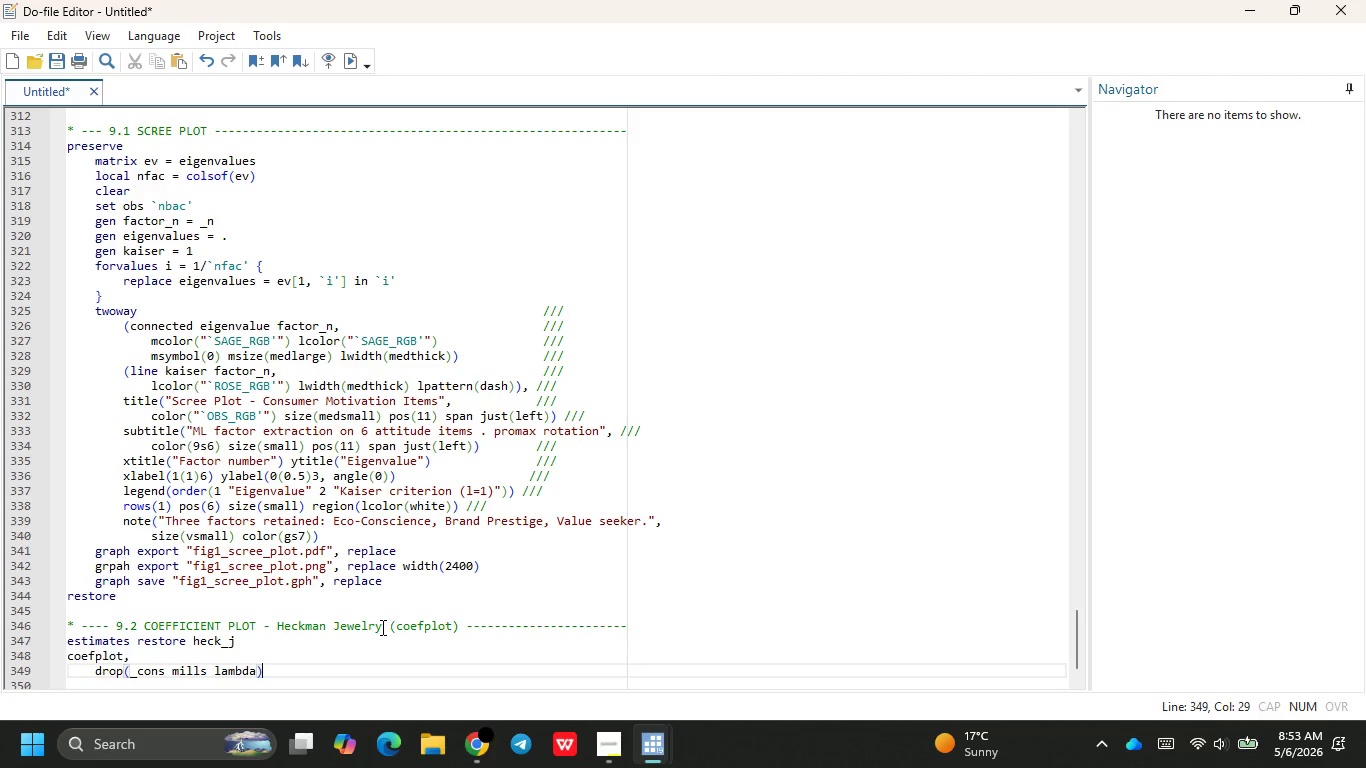 
 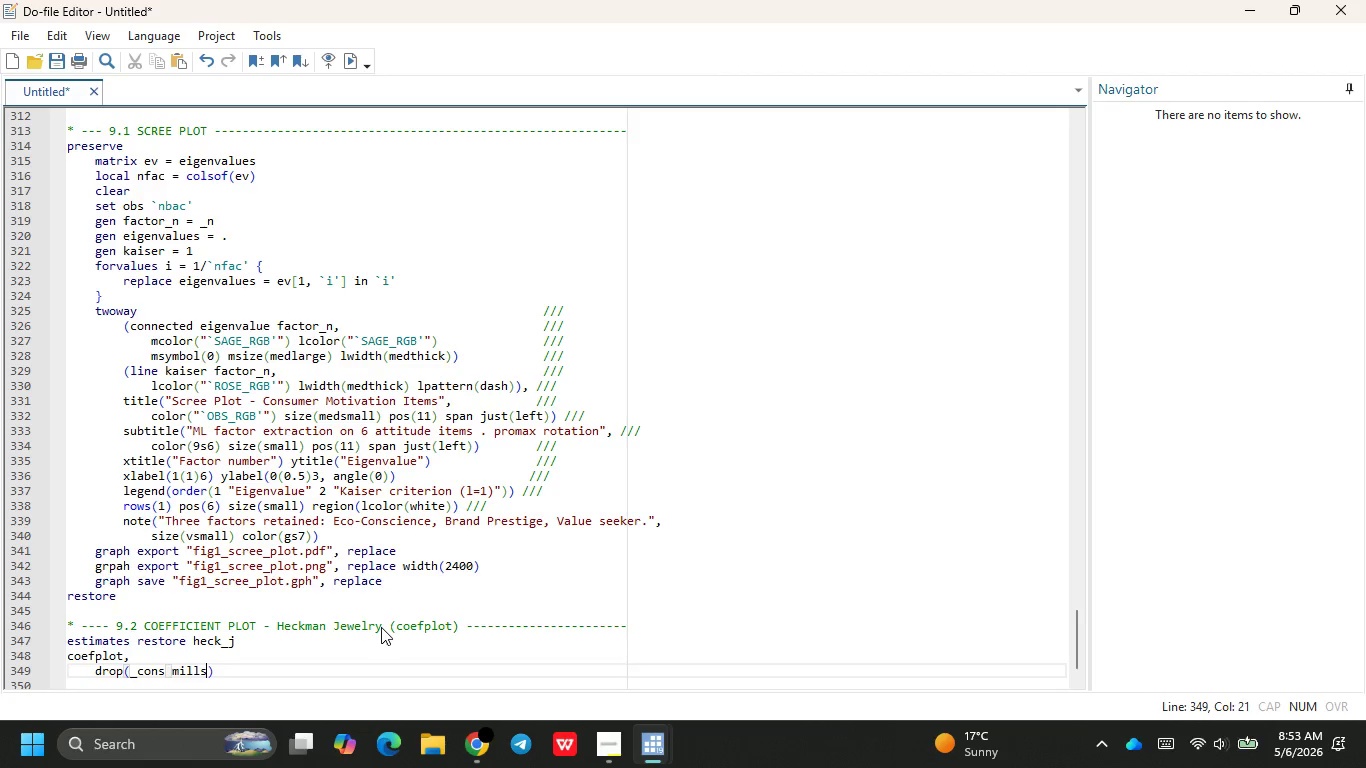 
key(ArrowRight)
 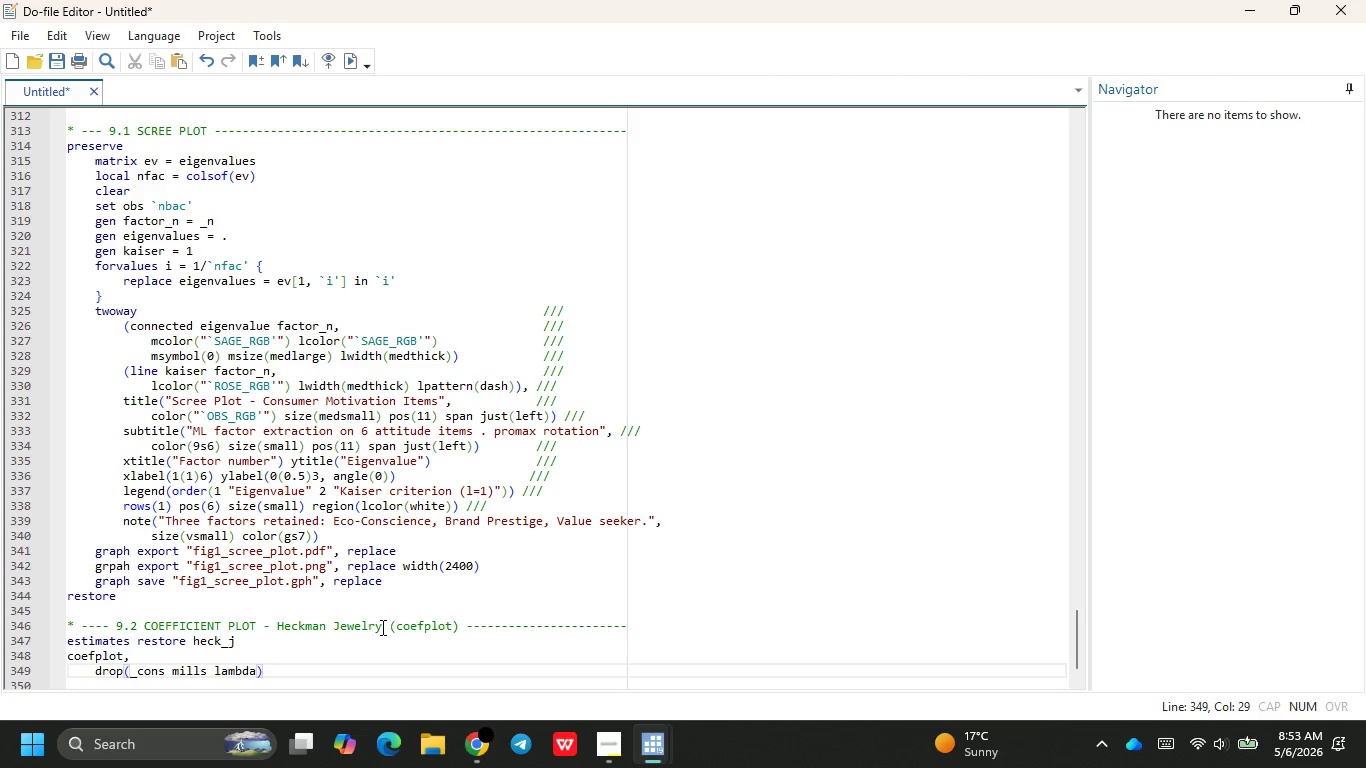 
hold_key(key=Space, duration=1.5)
 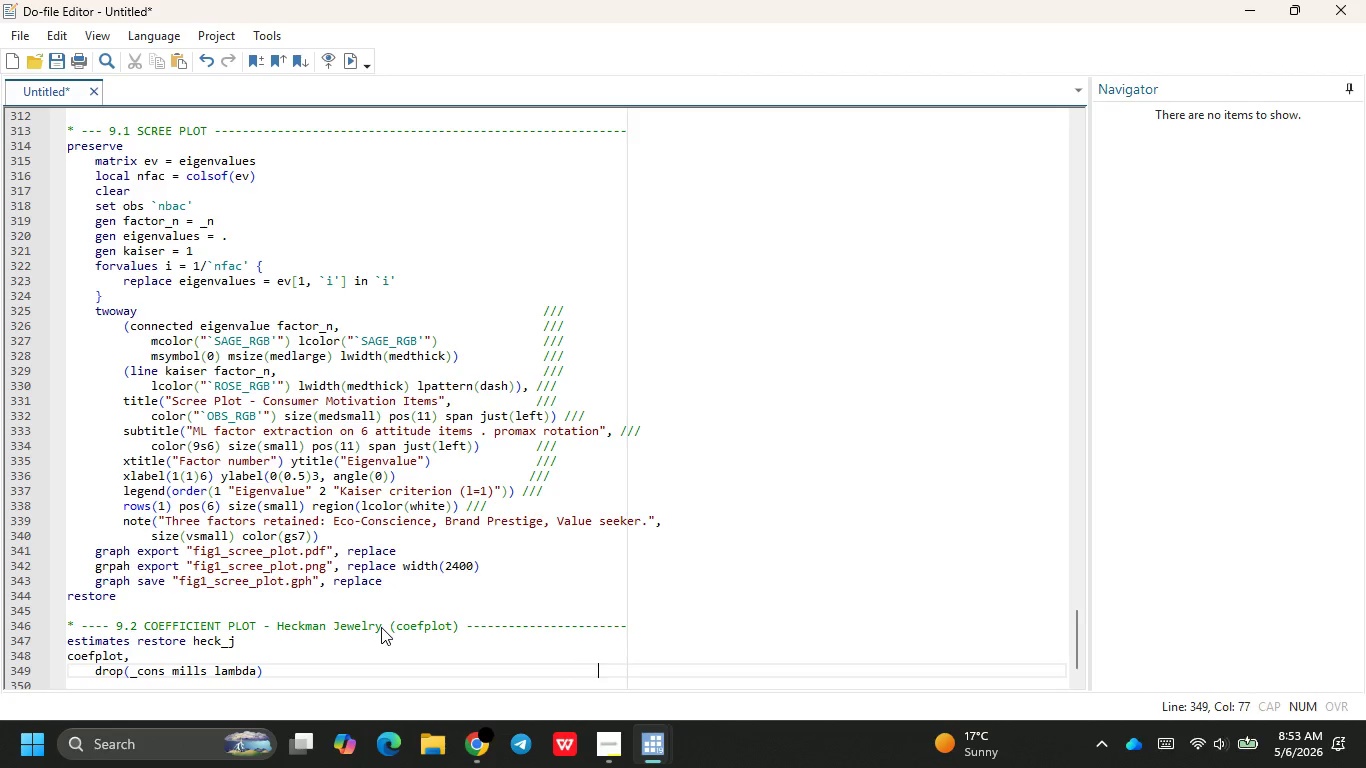 
hold_key(key=Space, duration=0.41)
 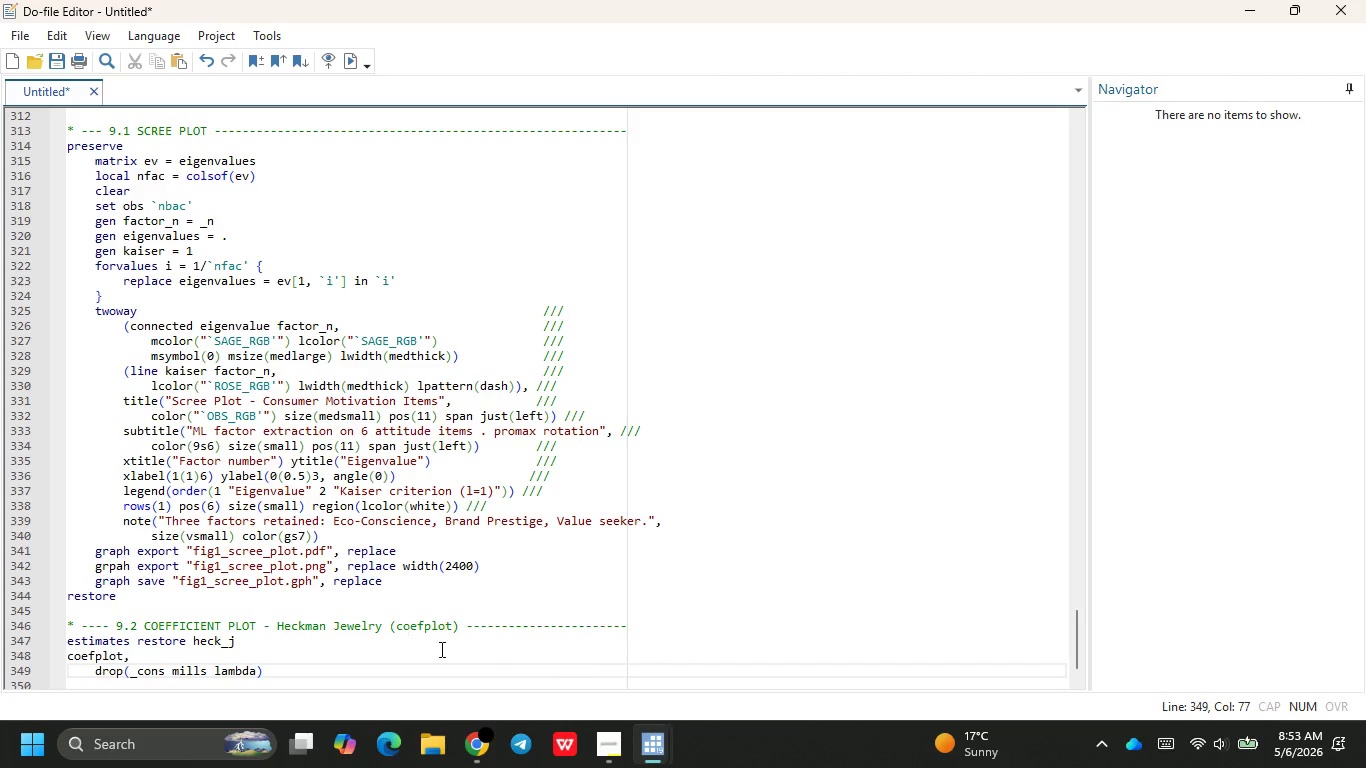 
key(Backspace)
 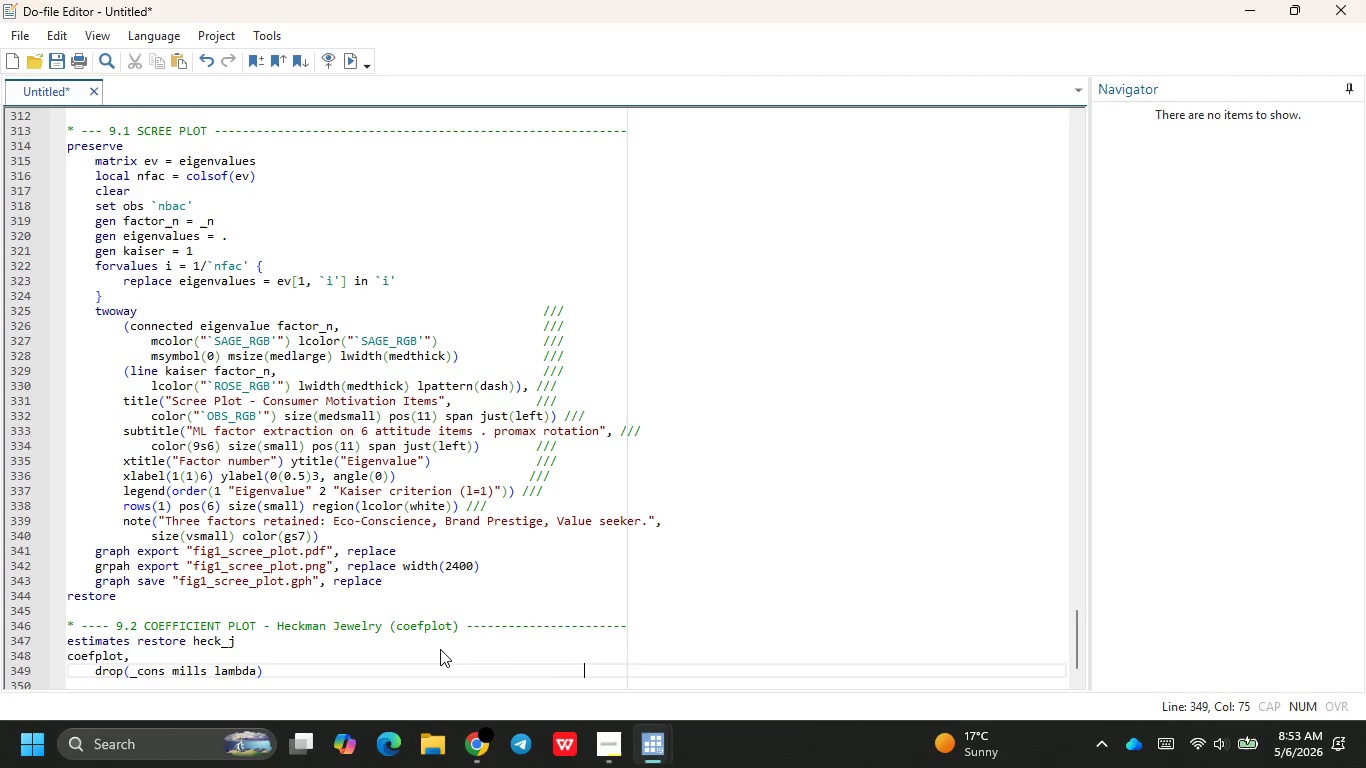 
key(Backspace)
 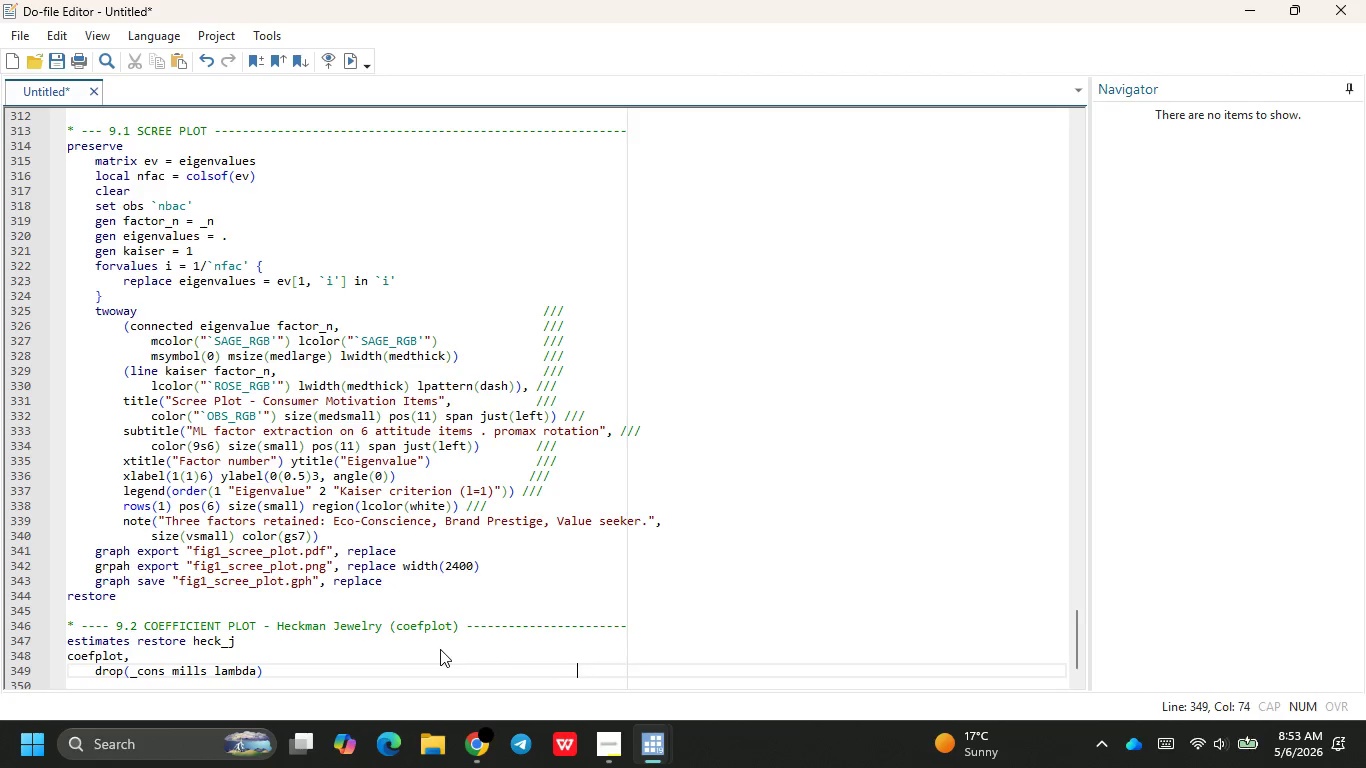 
key(Backspace)
 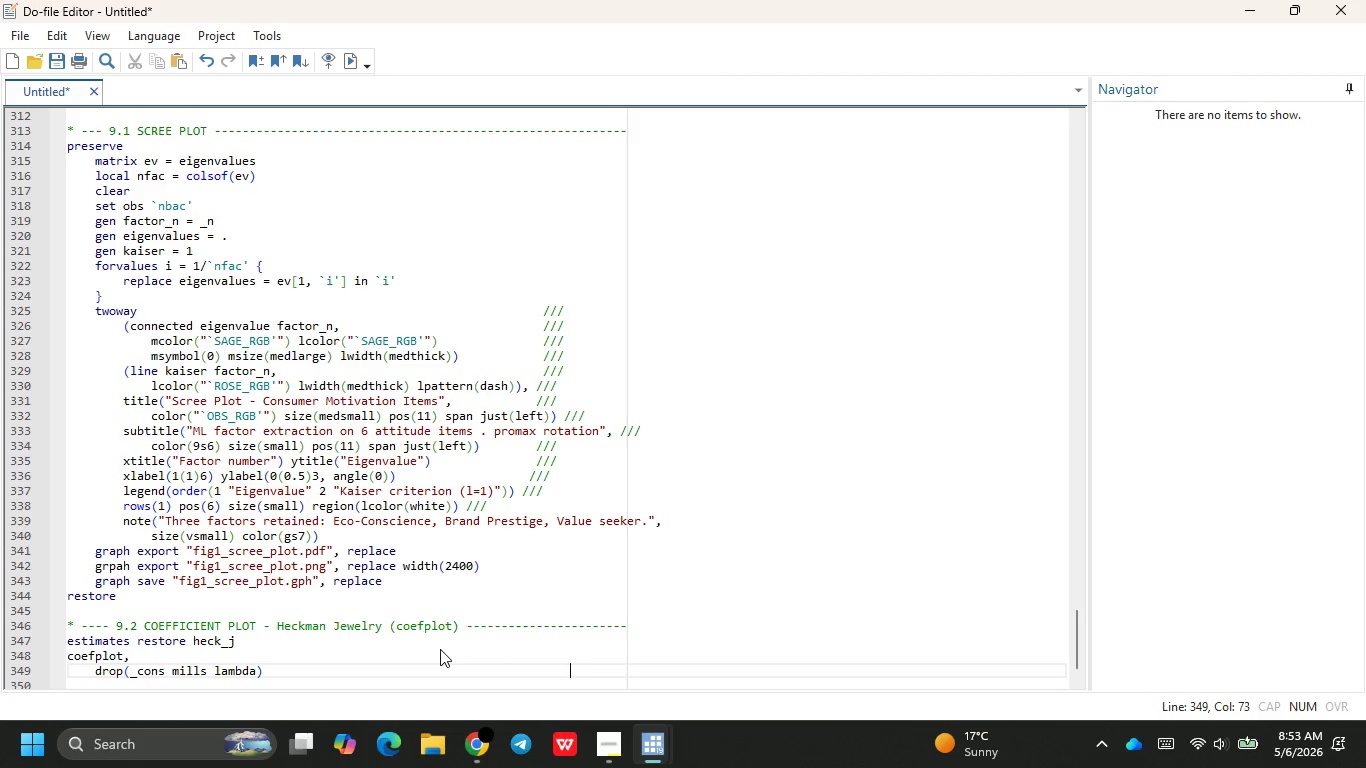 
key(Backspace)
 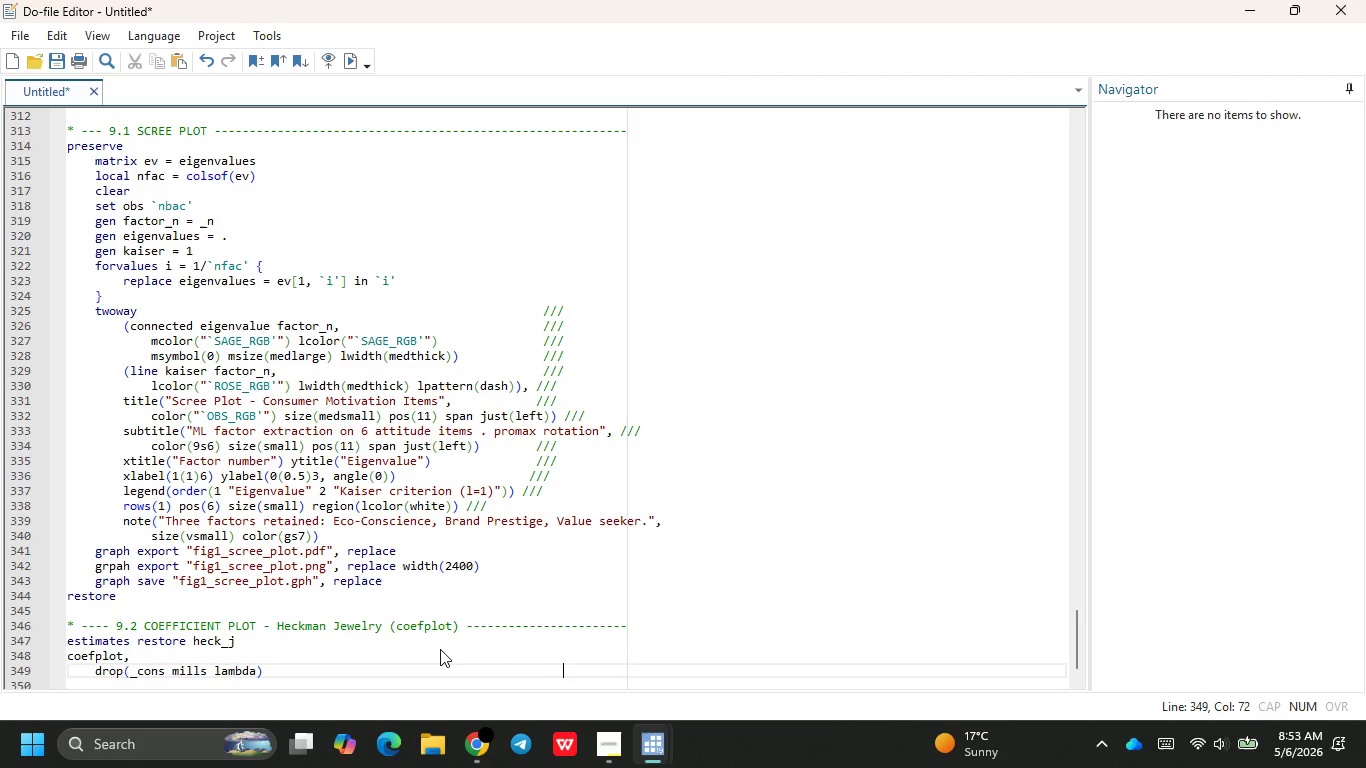 
key(Backspace)
 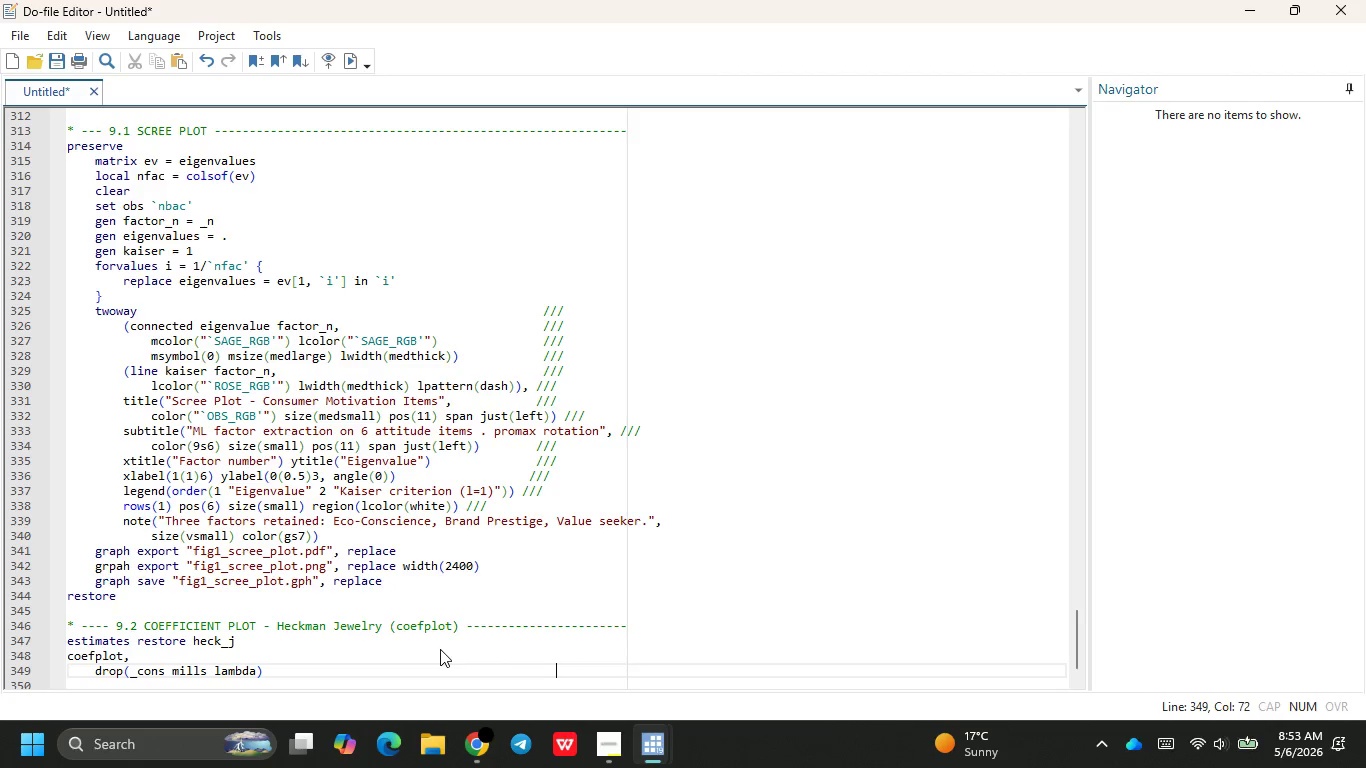 
key(Backspace)
 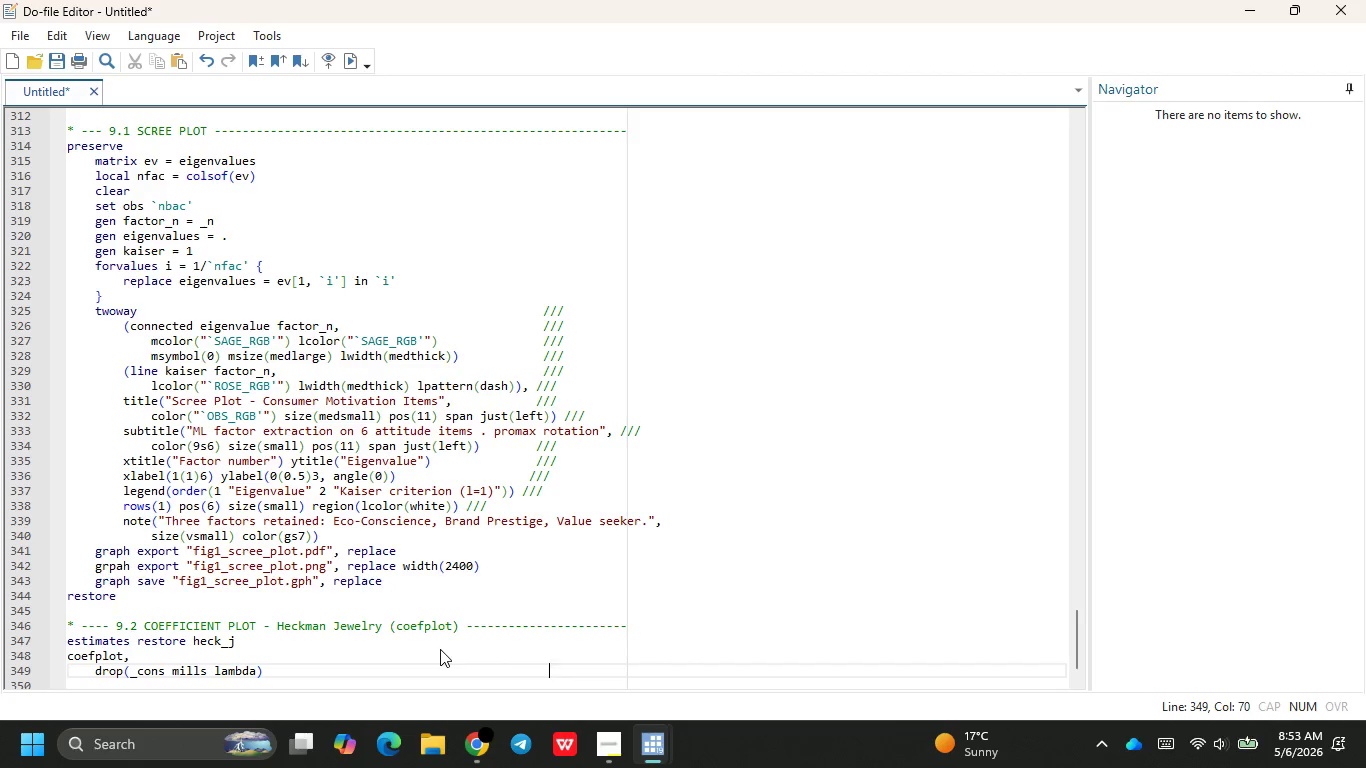 
key(Backspace)
 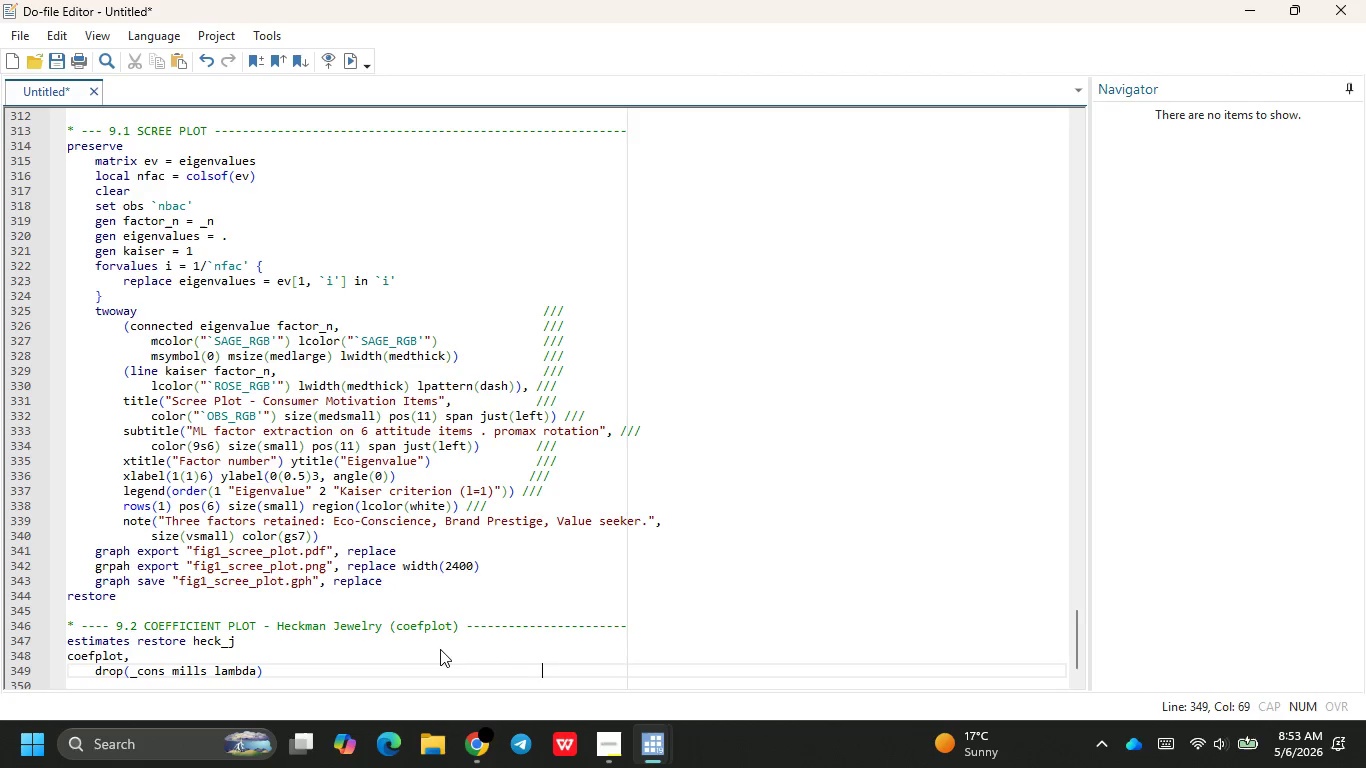 
key(Backspace)
 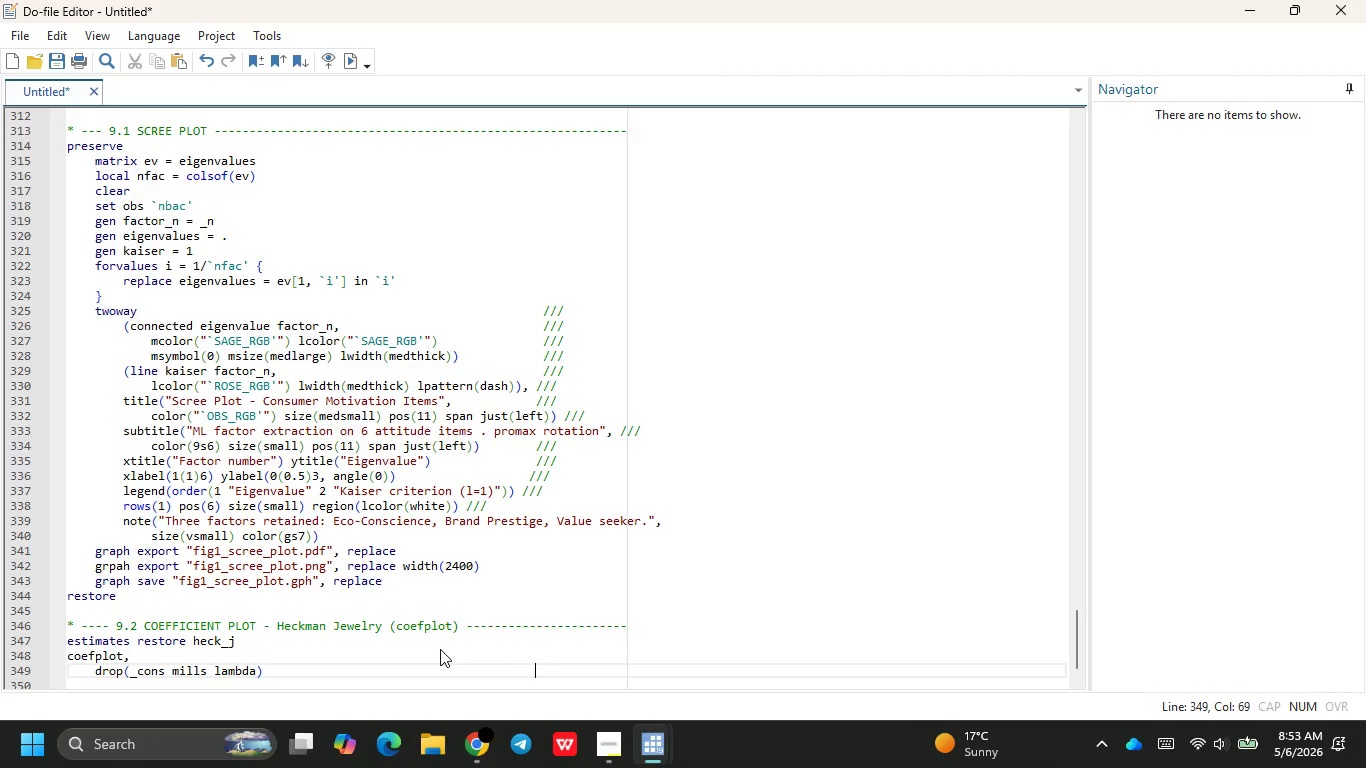 
key(Backspace)
 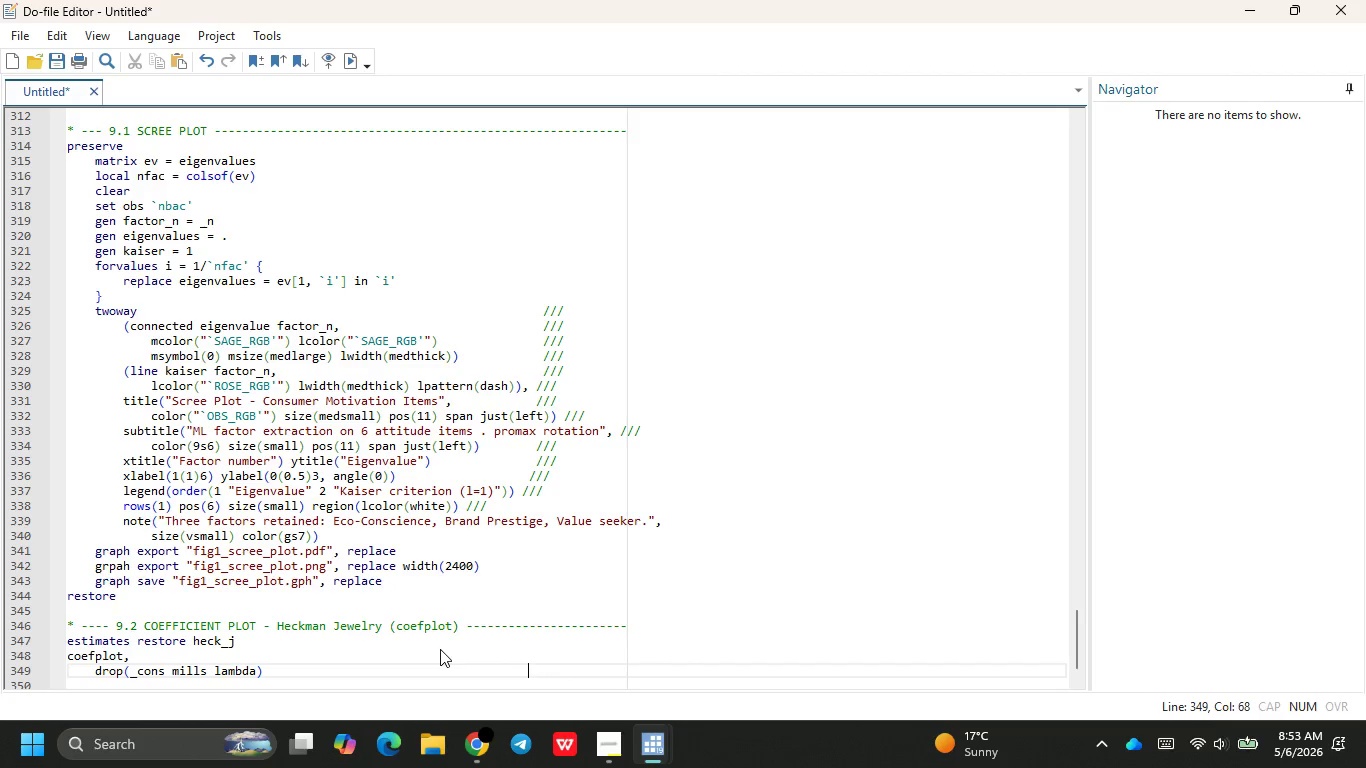 
hold_key(key=Backspace, duration=0.72)
 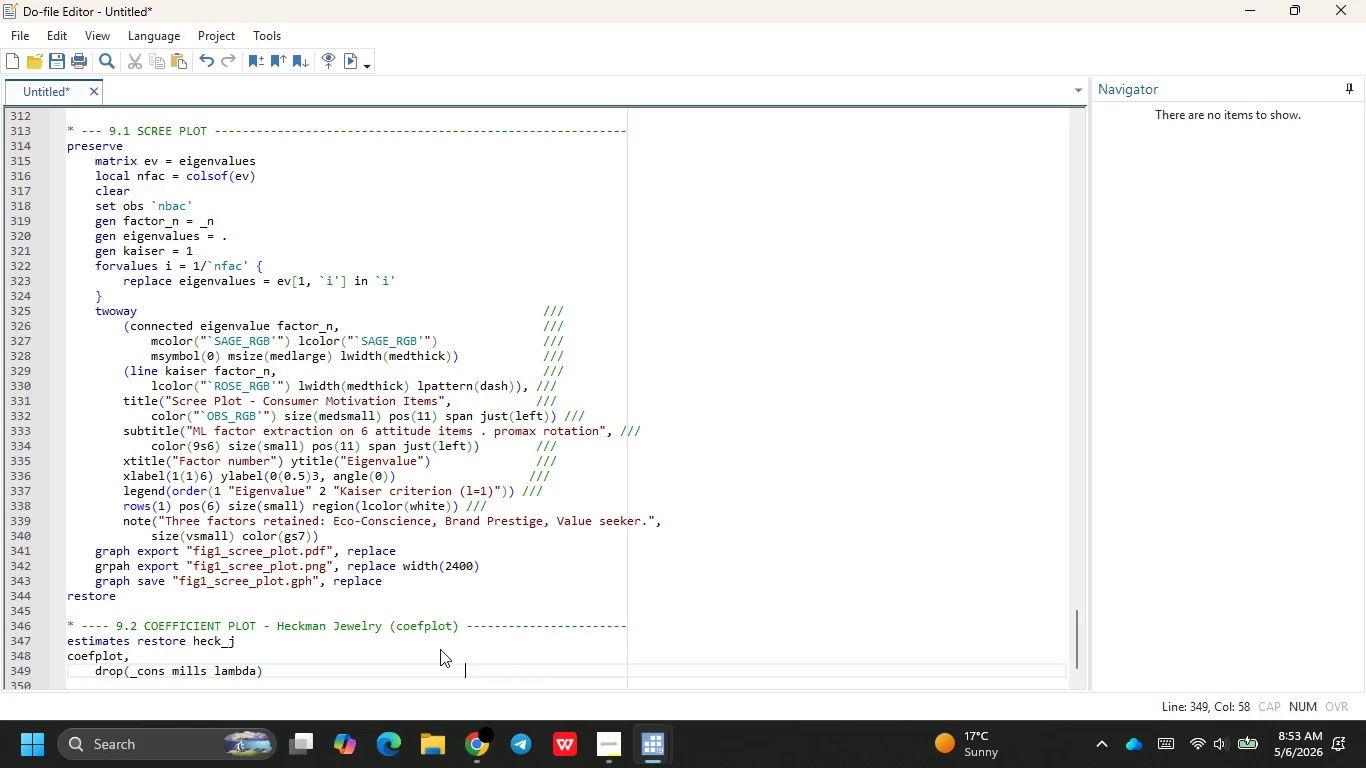 
key(Backspace)
 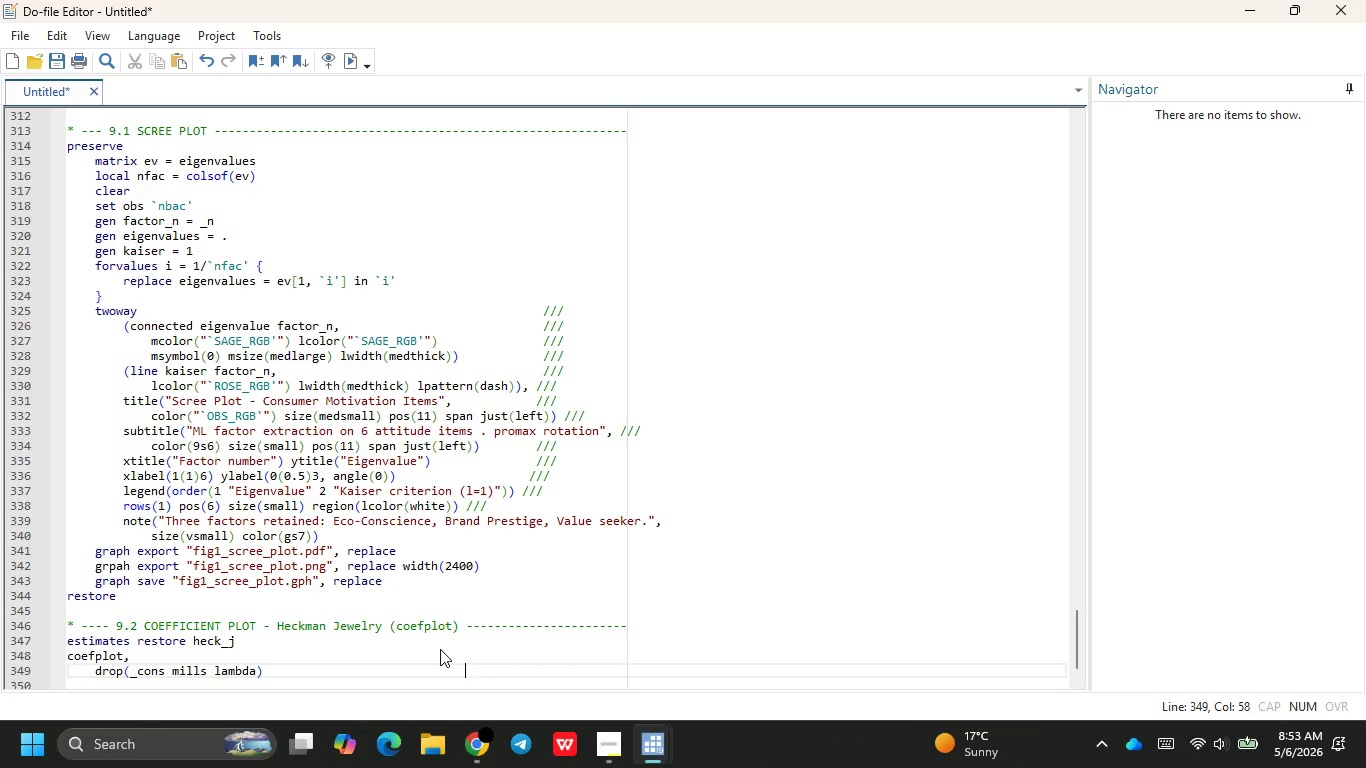 
key(Backspace)
 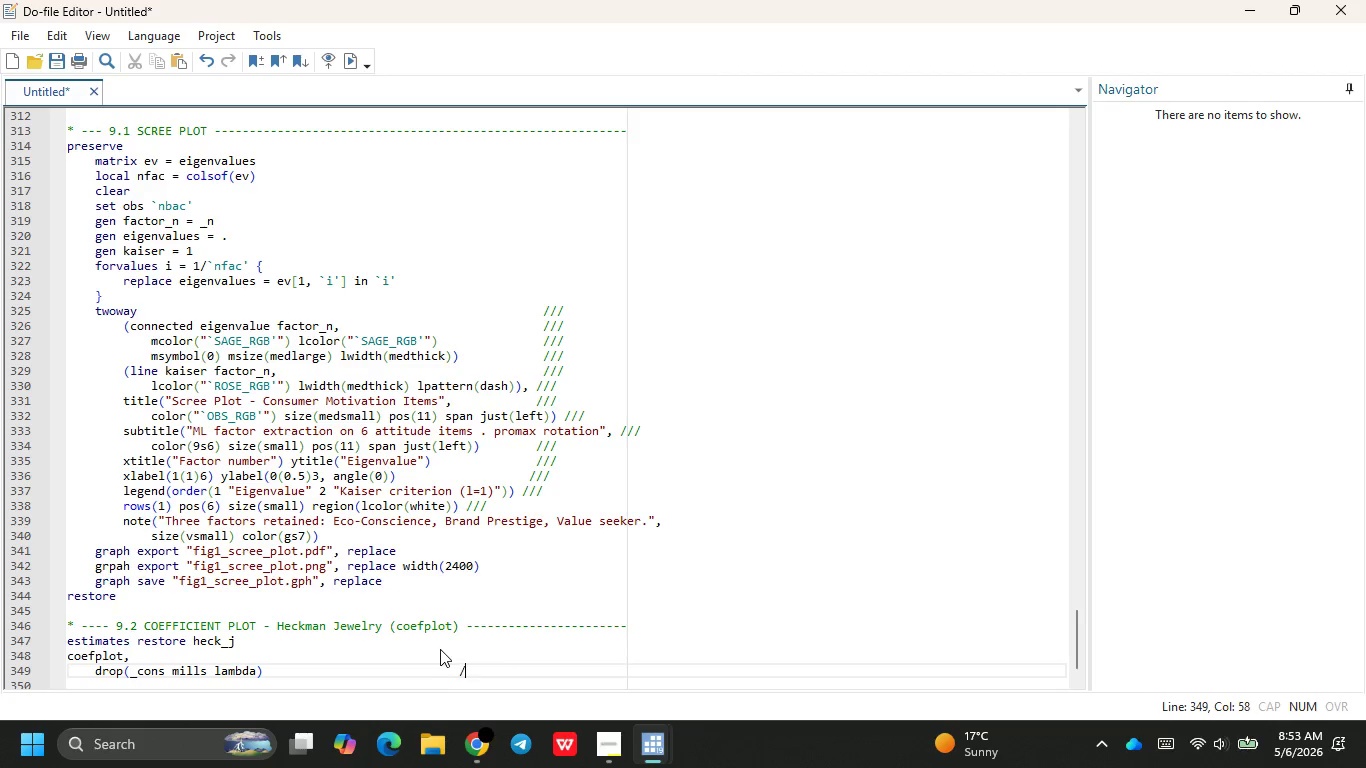 
key(Slash)
 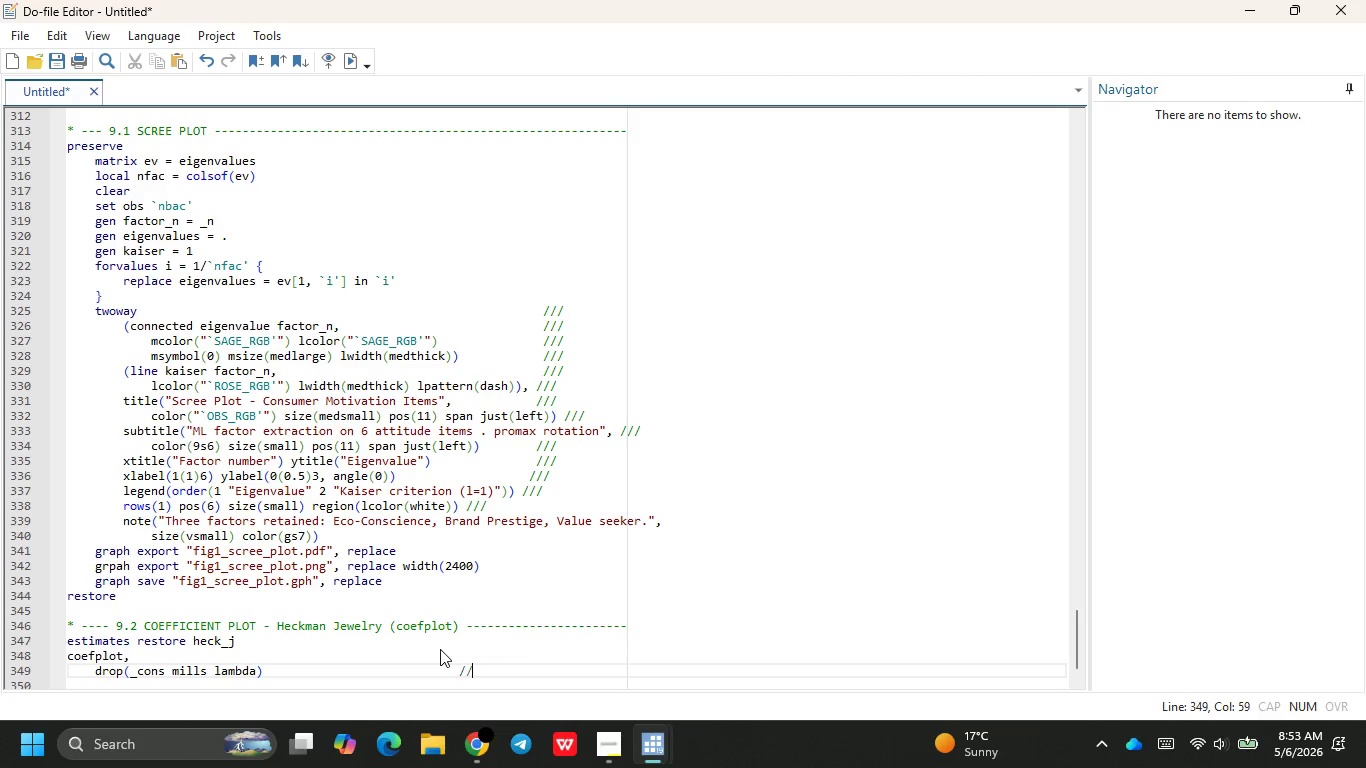 
key(Slash)
 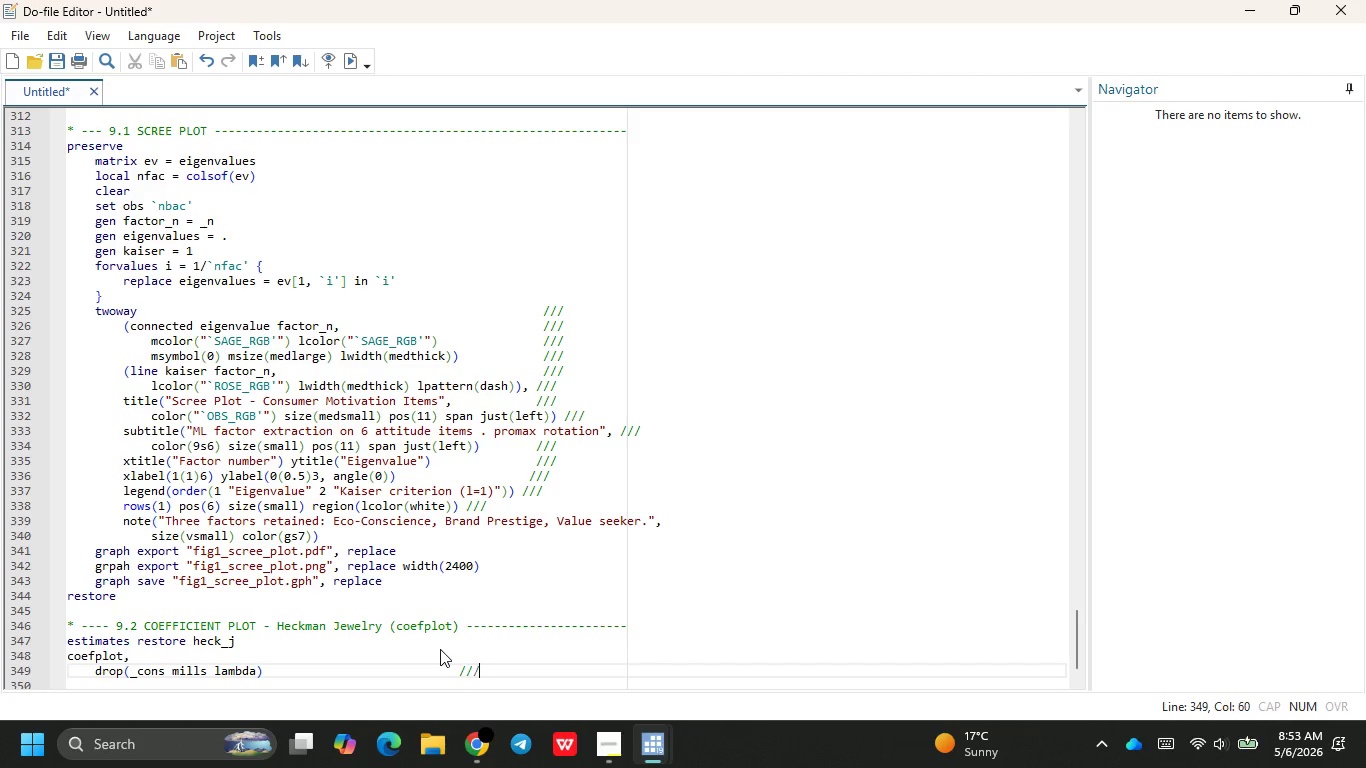 
key(Slash)
 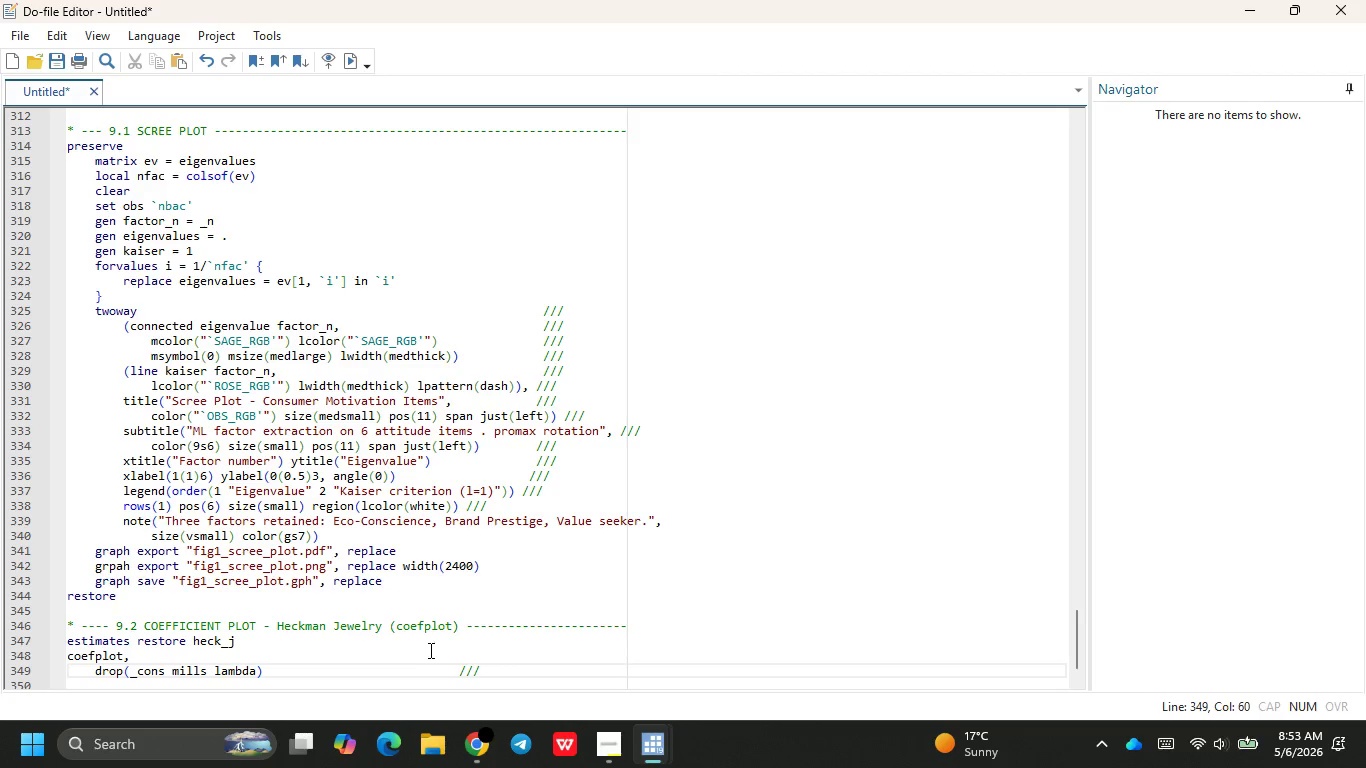 
left_click([429, 652])
 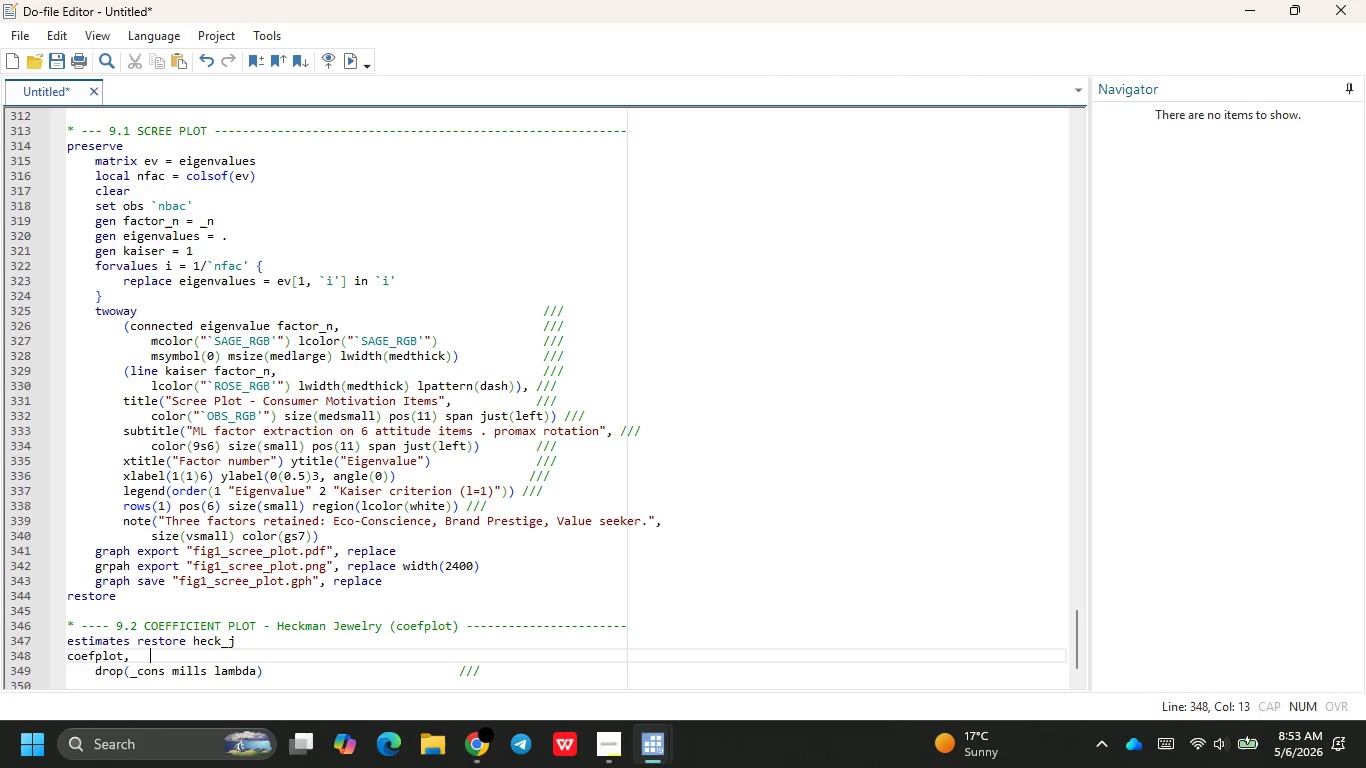 
hold_key(key=Tab, duration=0.95)
 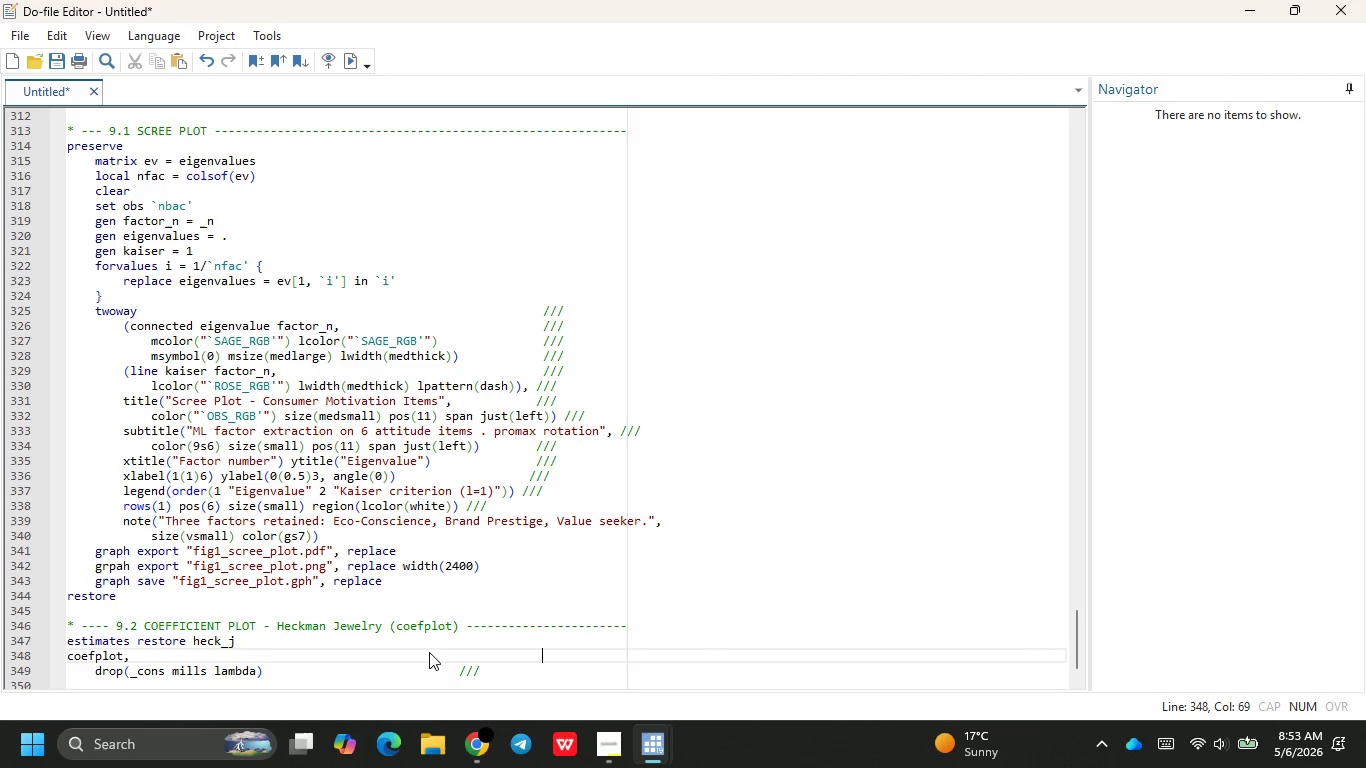 
key(Backspace)
 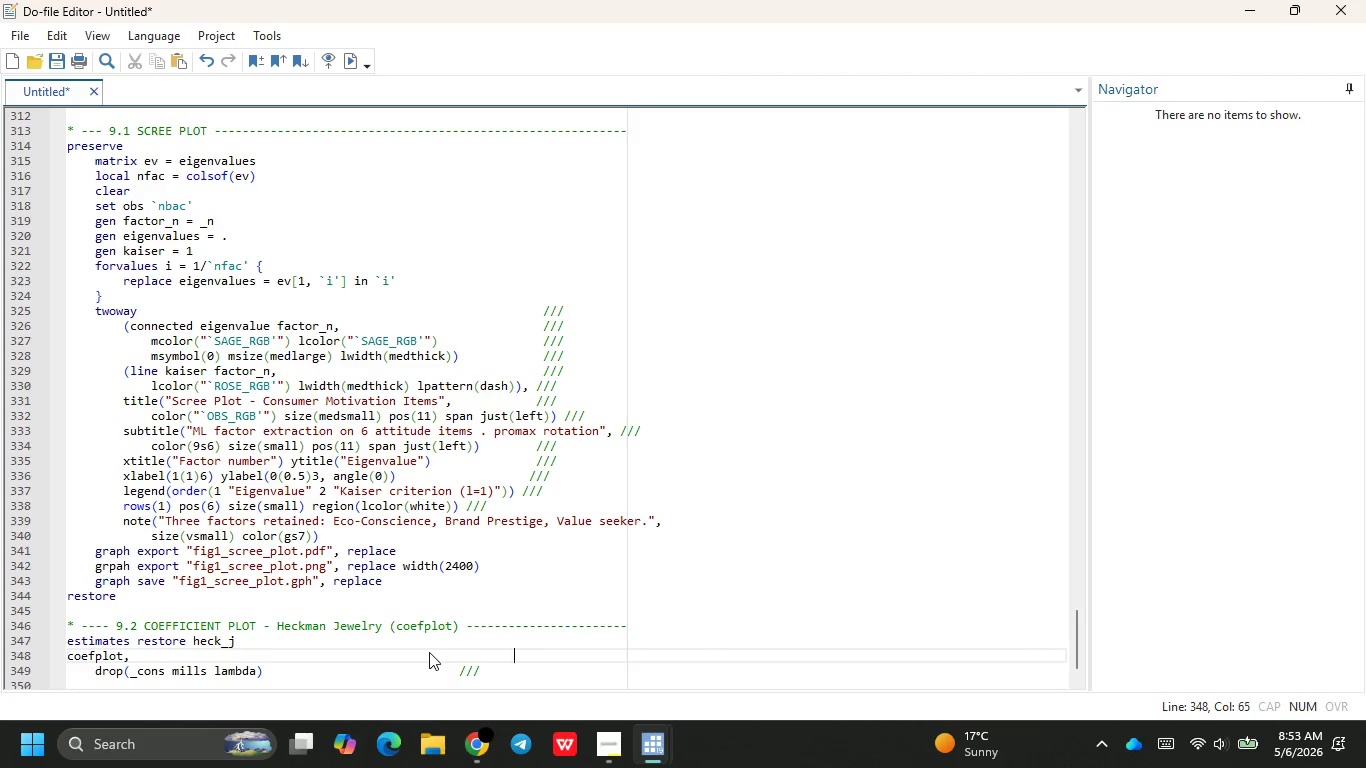 
key(Backspace)
 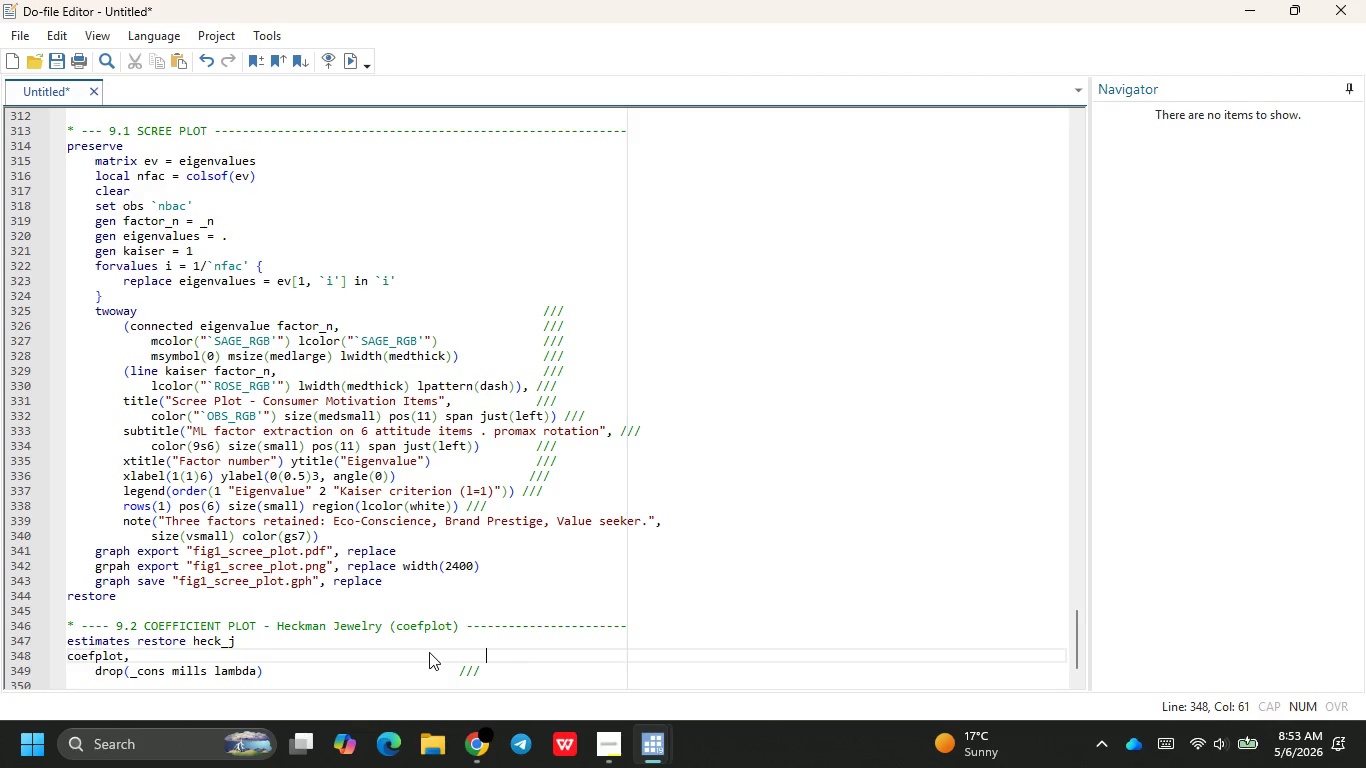 
key(Backspace)
 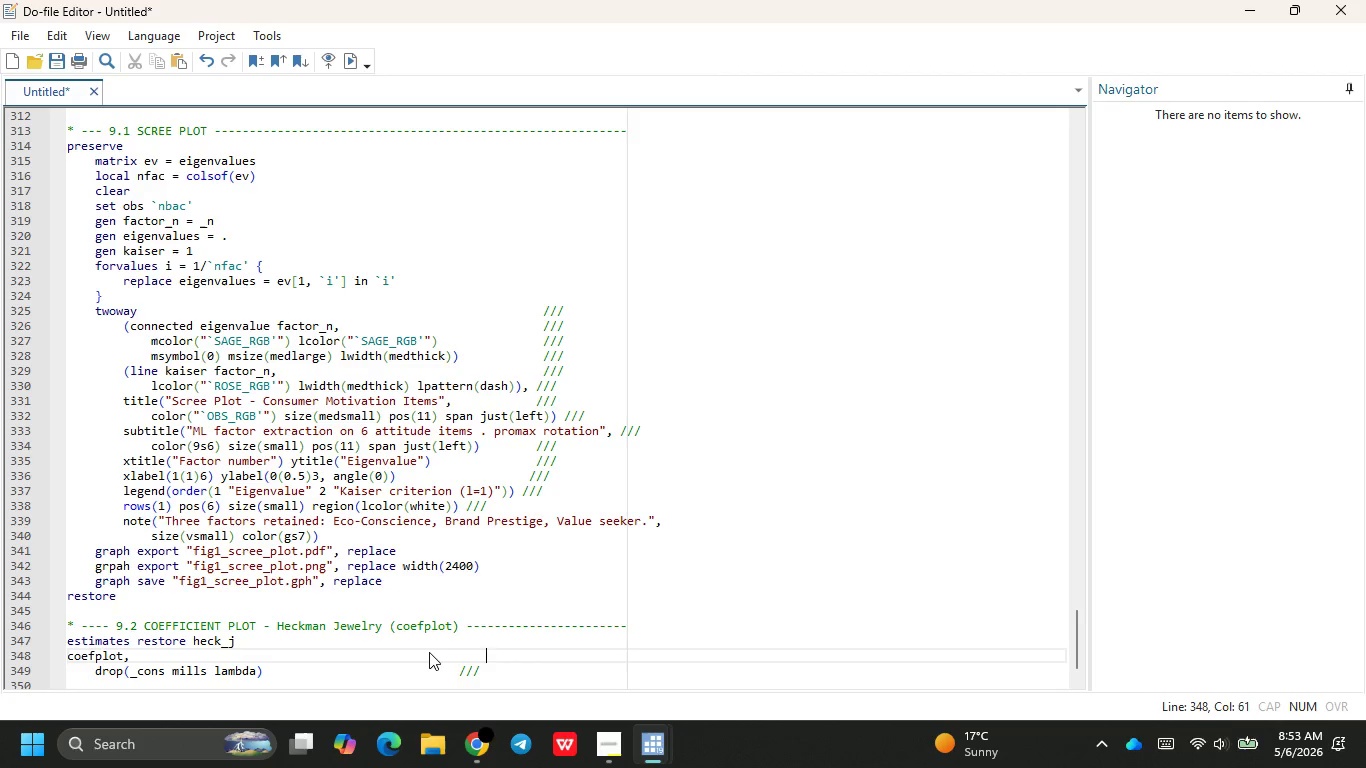 
key(Backspace)
 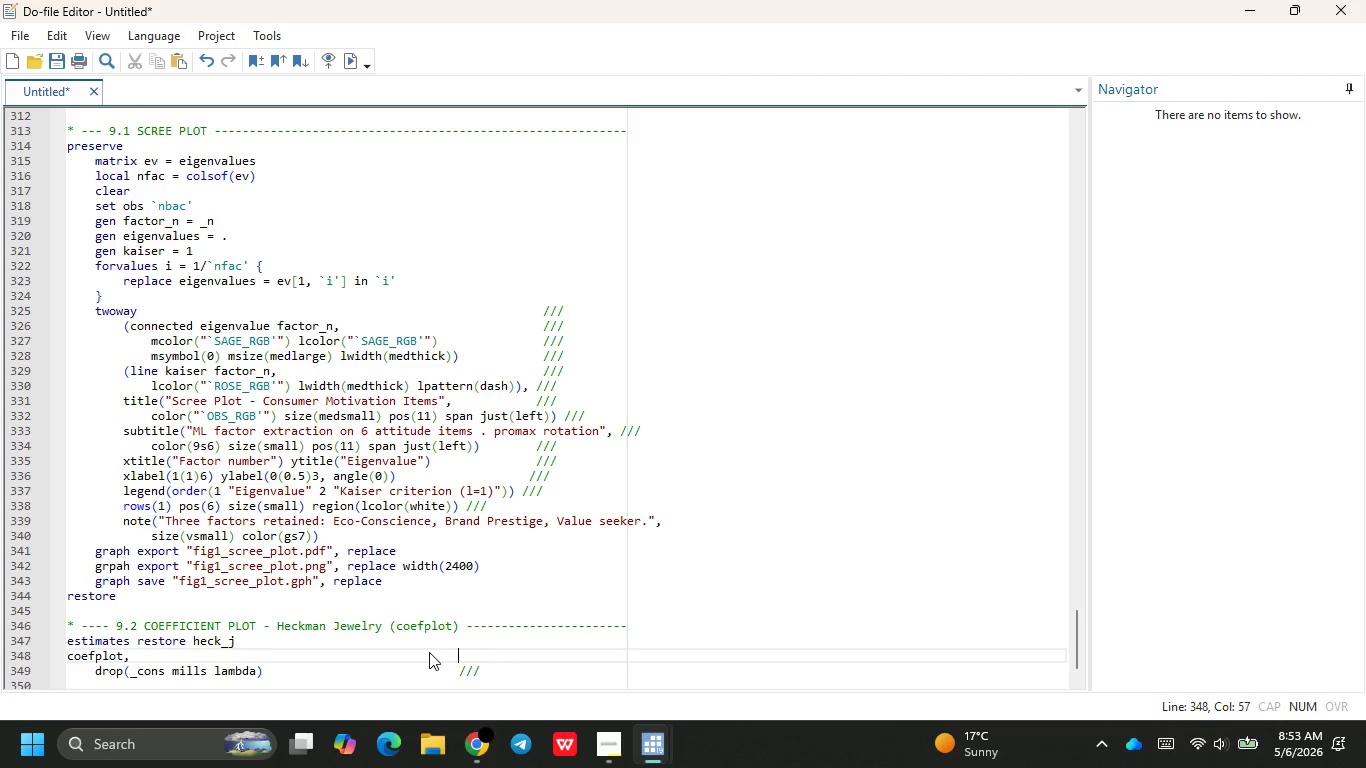 
key(Backspace)
 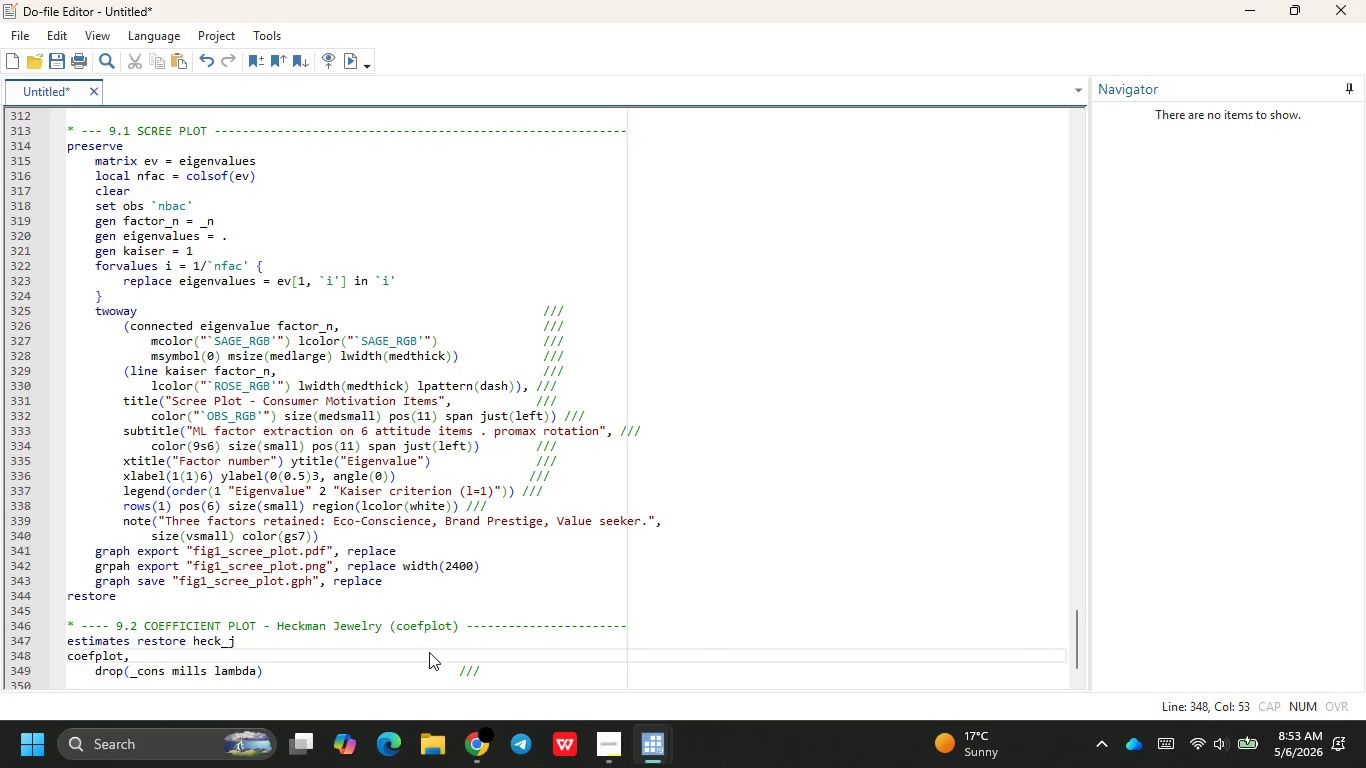 
key(Tab)
 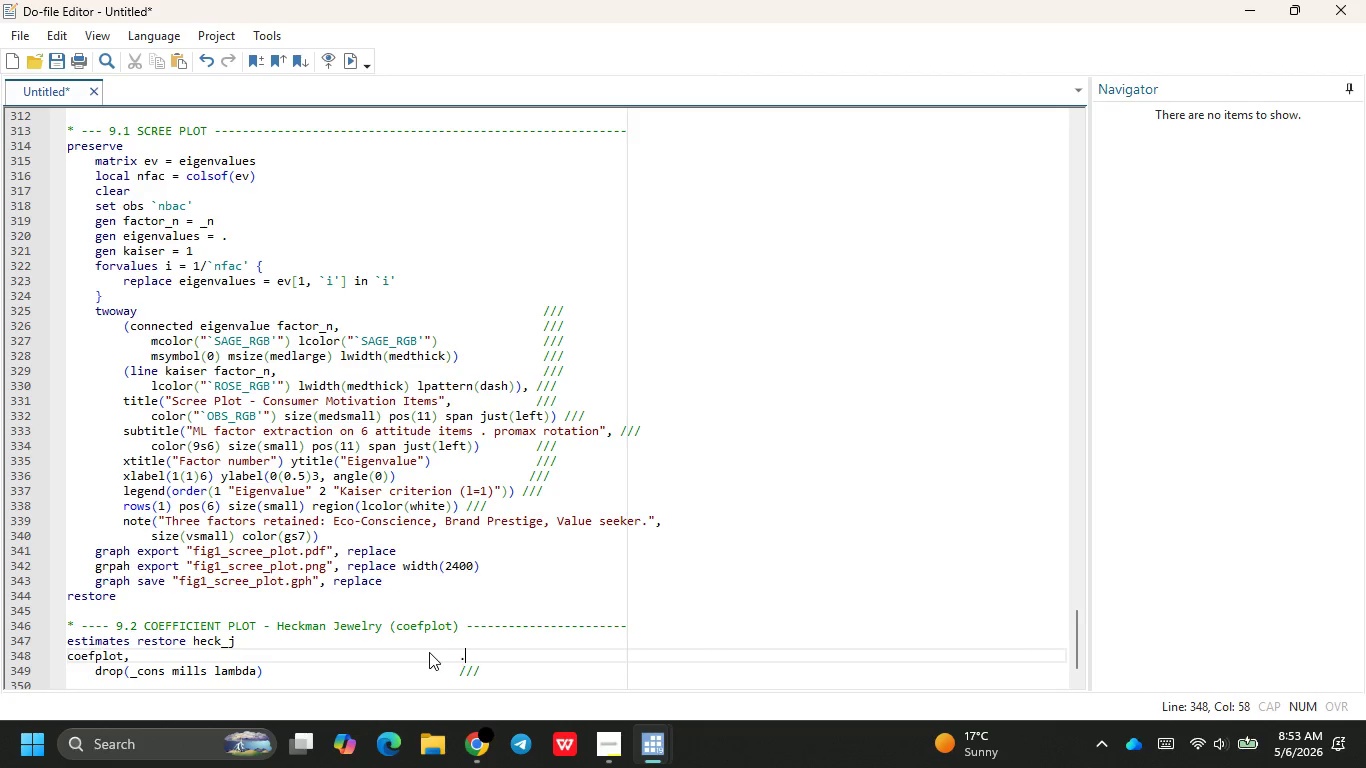 
key(Period)
 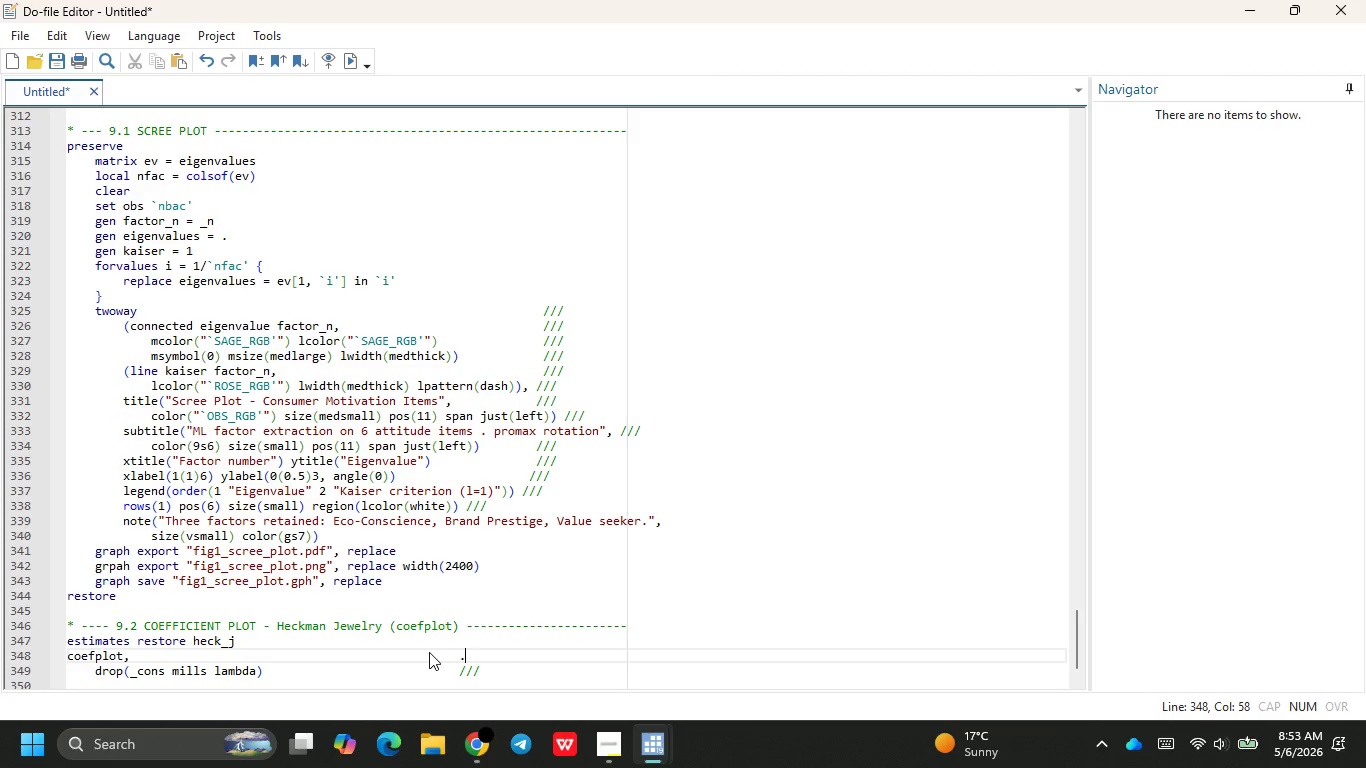 
key(Period)
 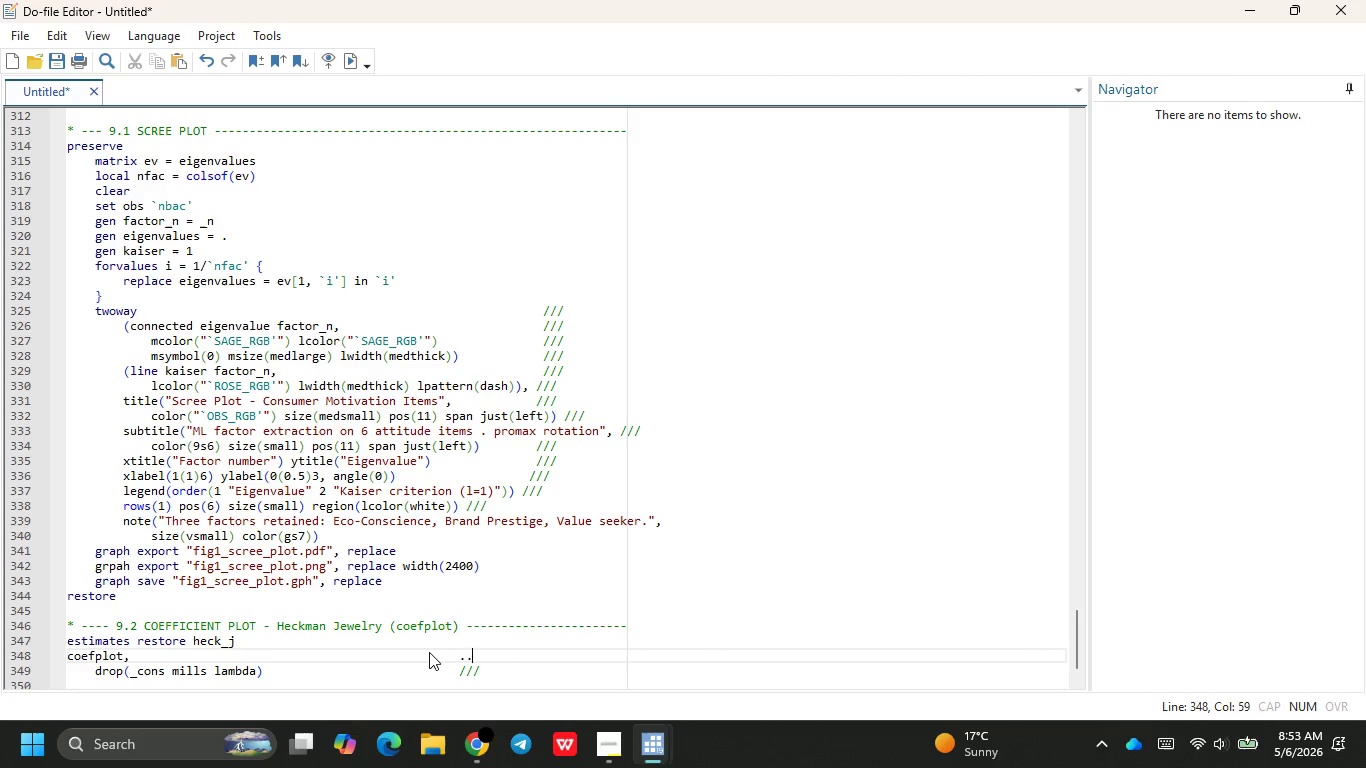 
key(Period)
 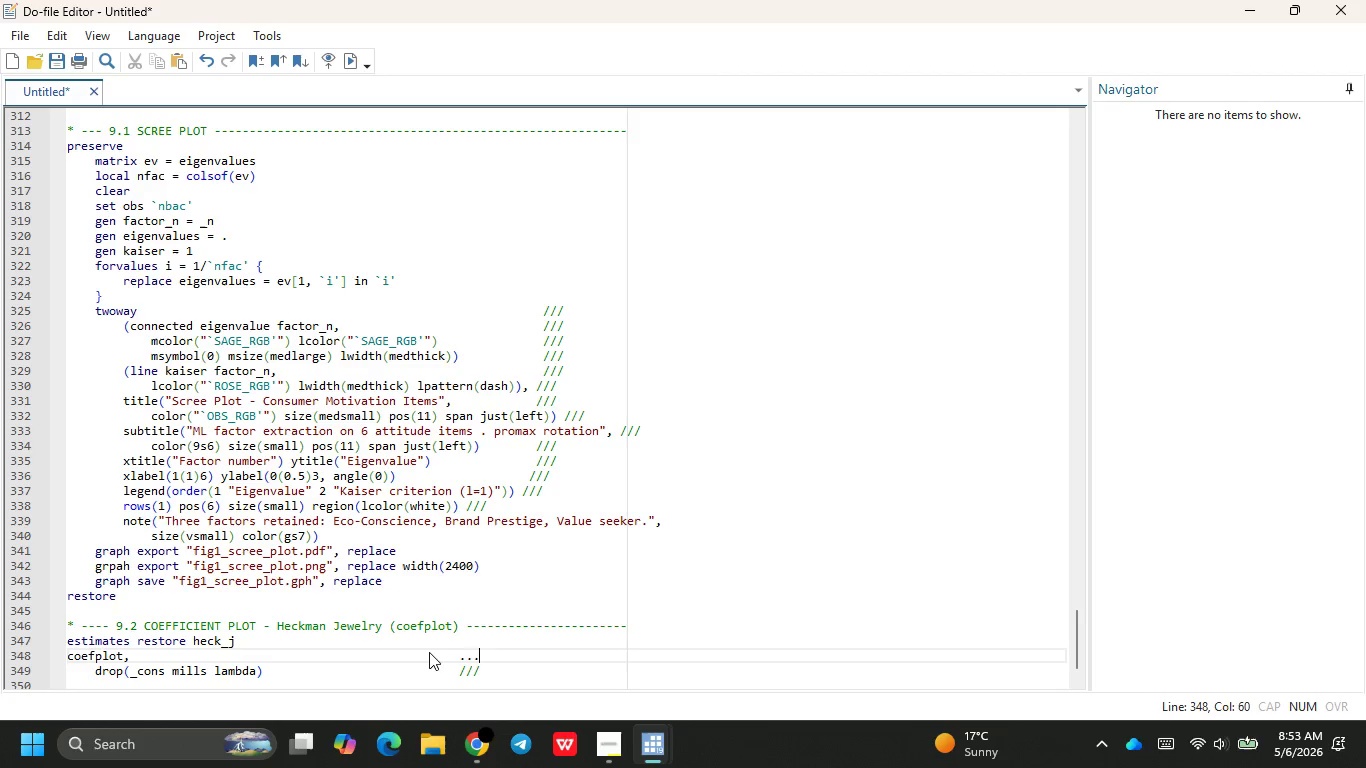 
key(Backspace)
 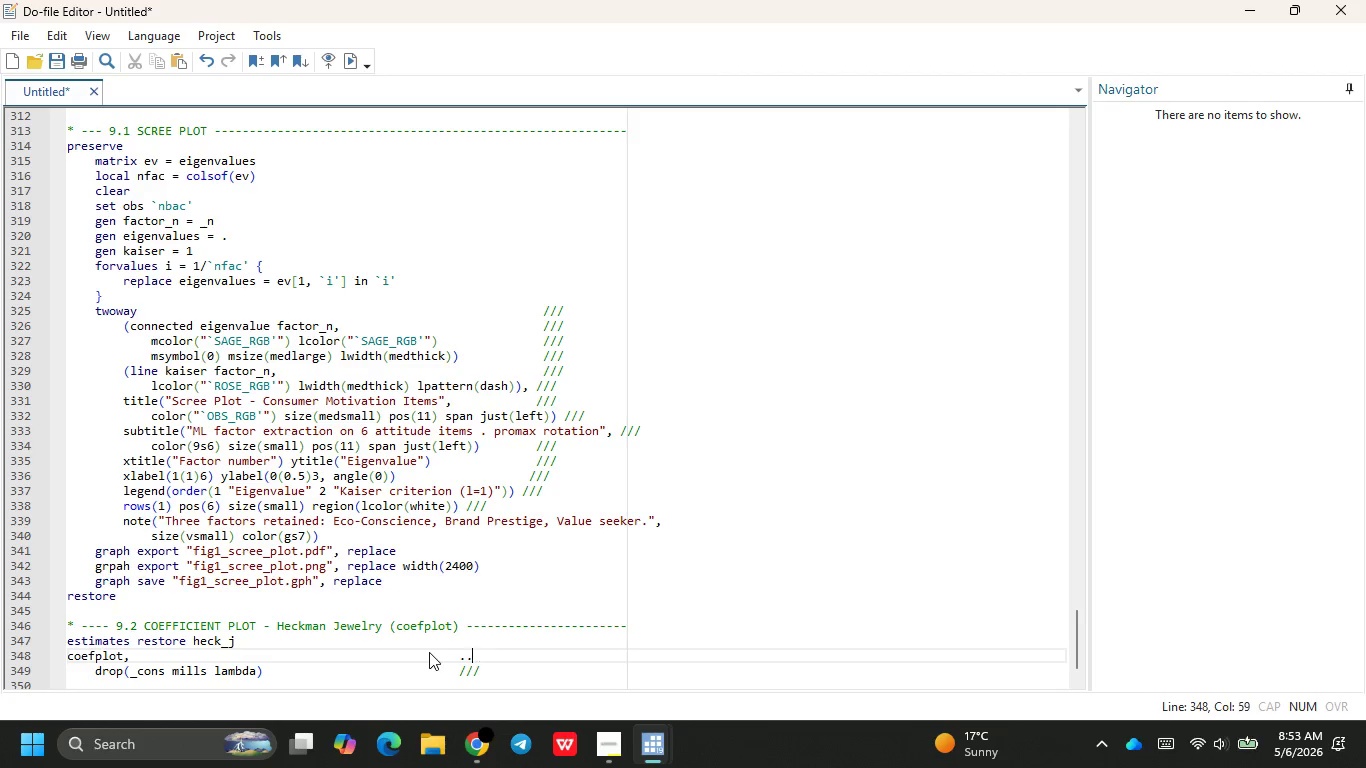 
key(Backspace)
 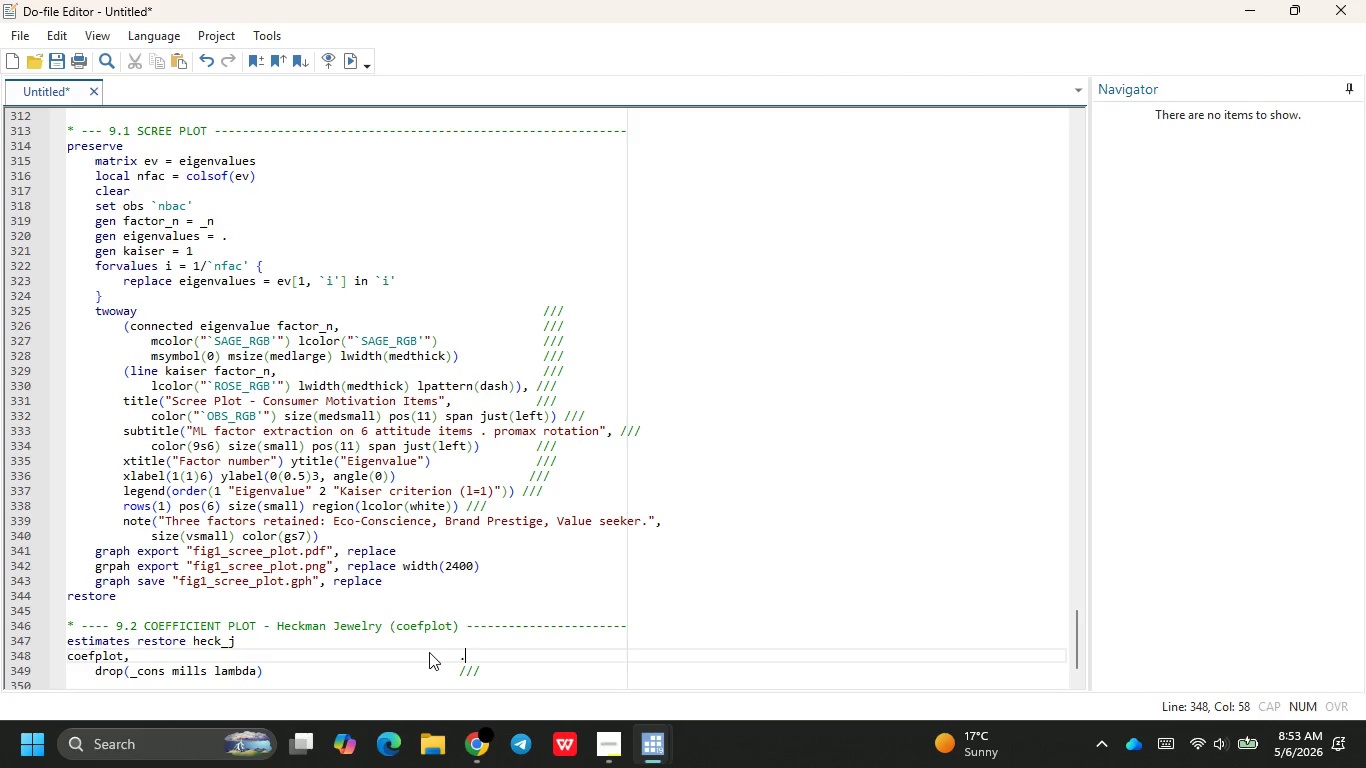 
key(Backspace)
 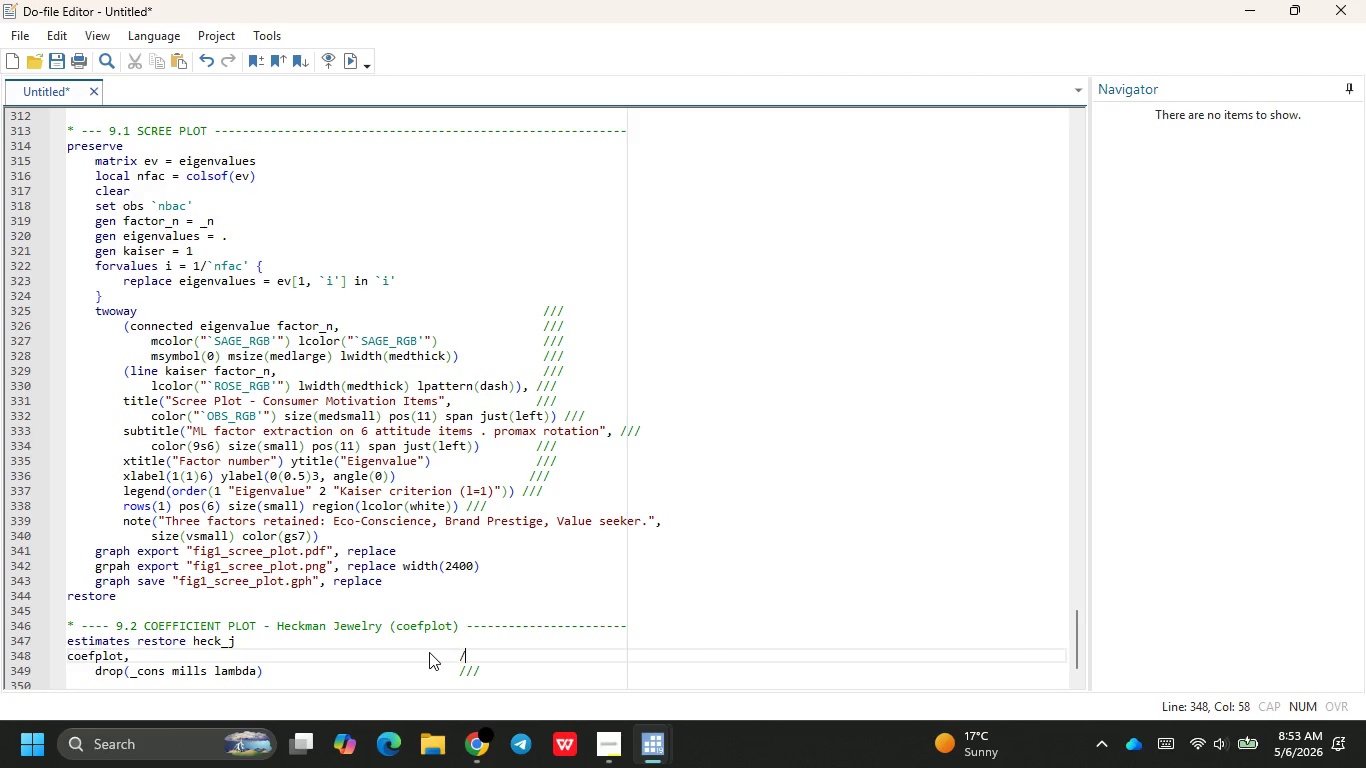 
key(Slash)
 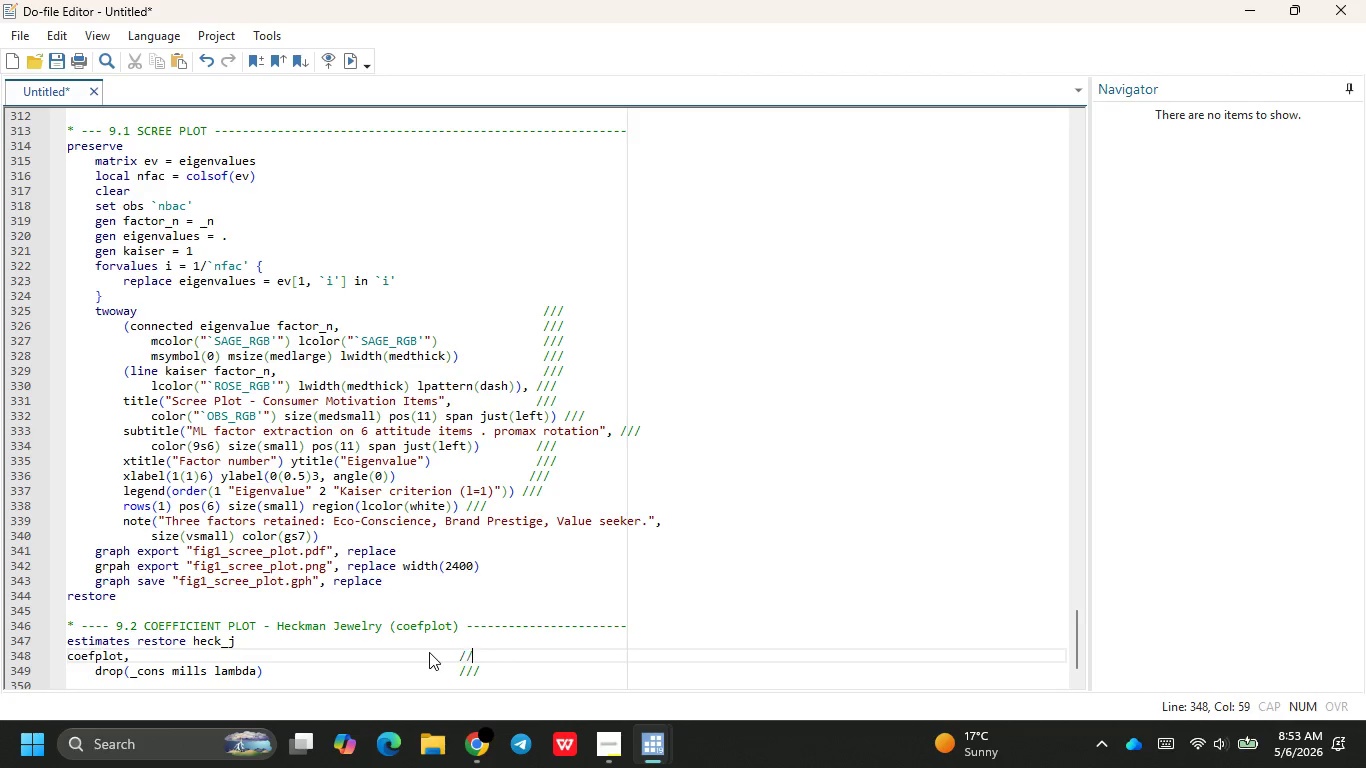 
key(Slash)
 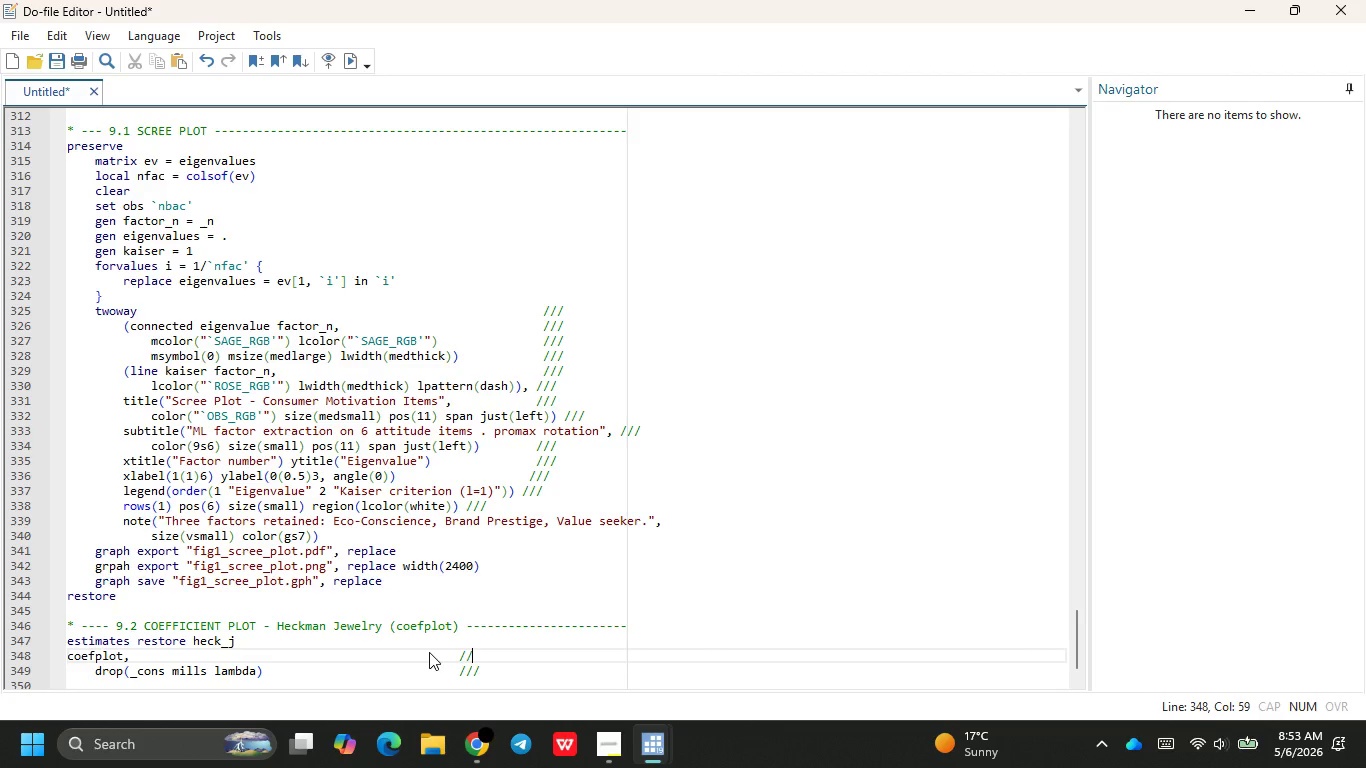 
key(Slash)
 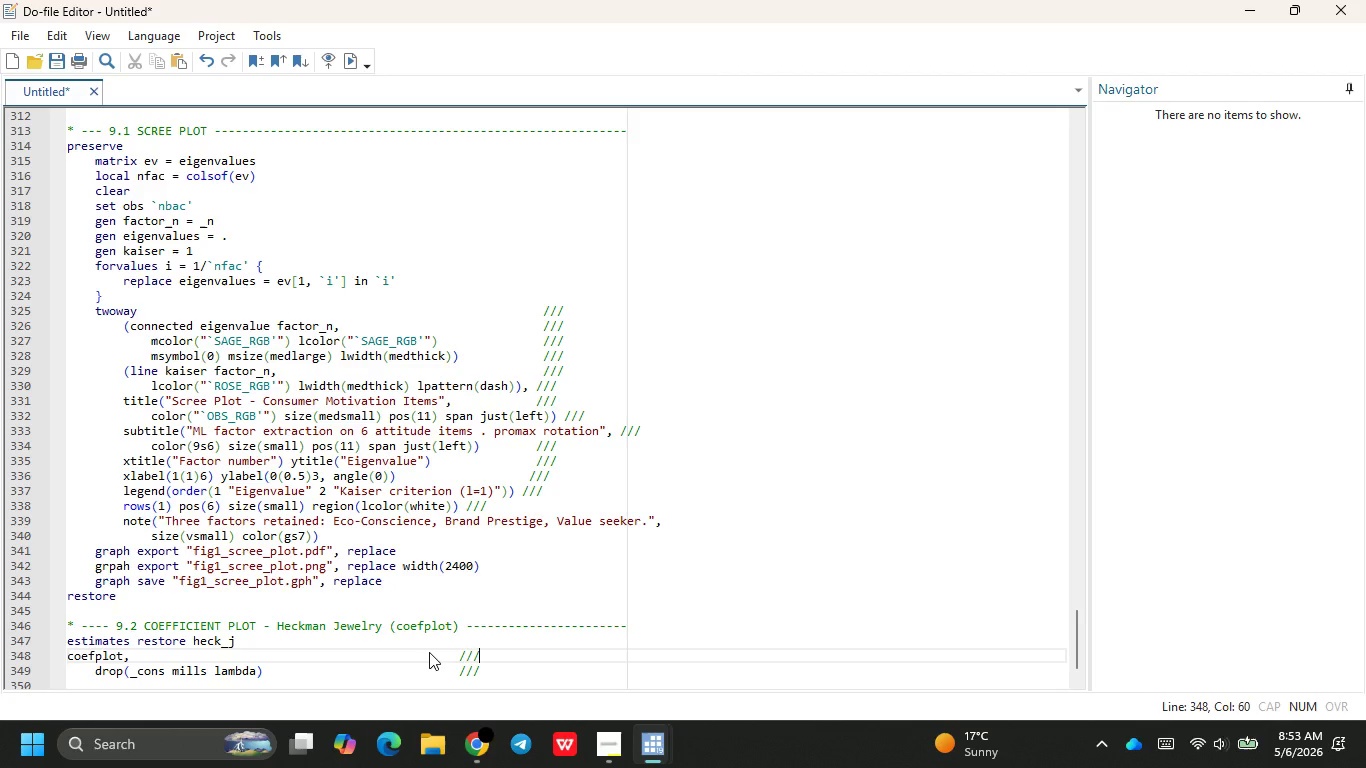 
key(ArrowDown)
 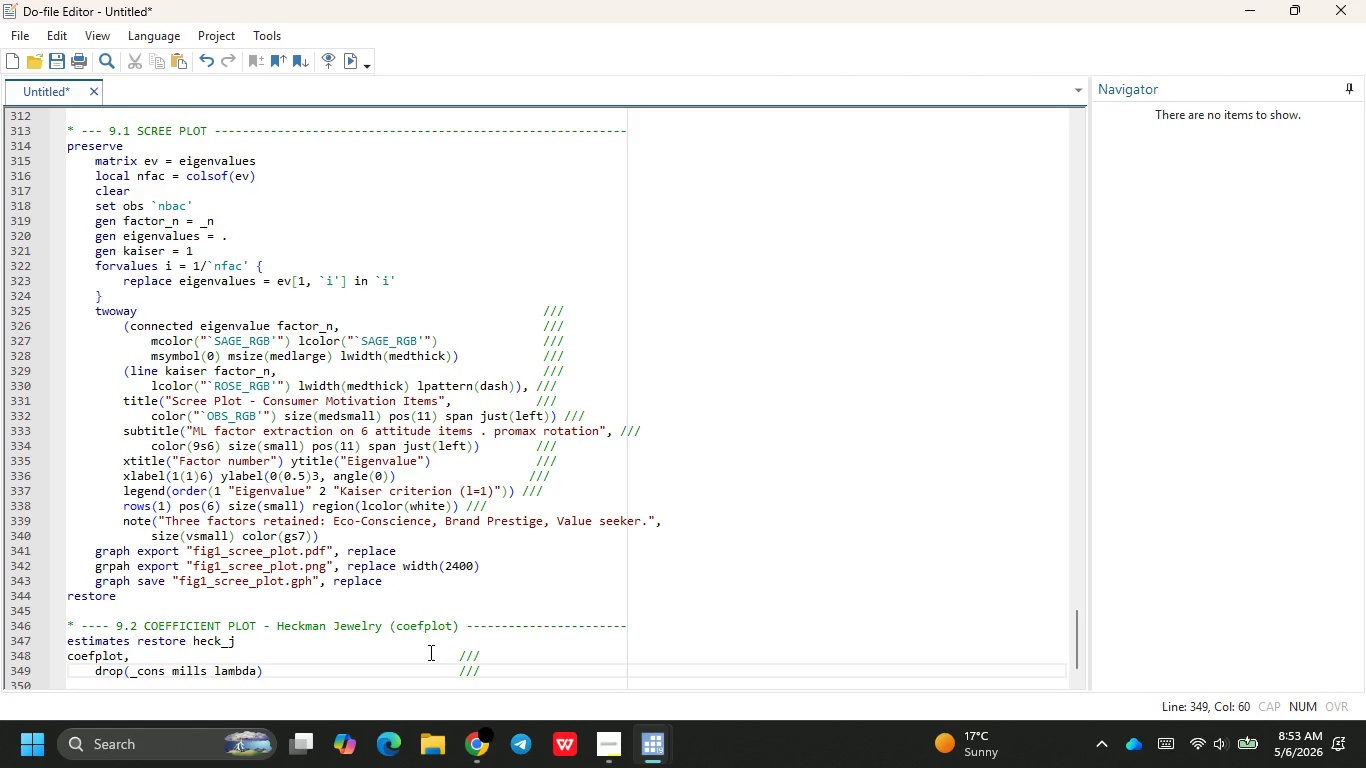 
key(Enter)
 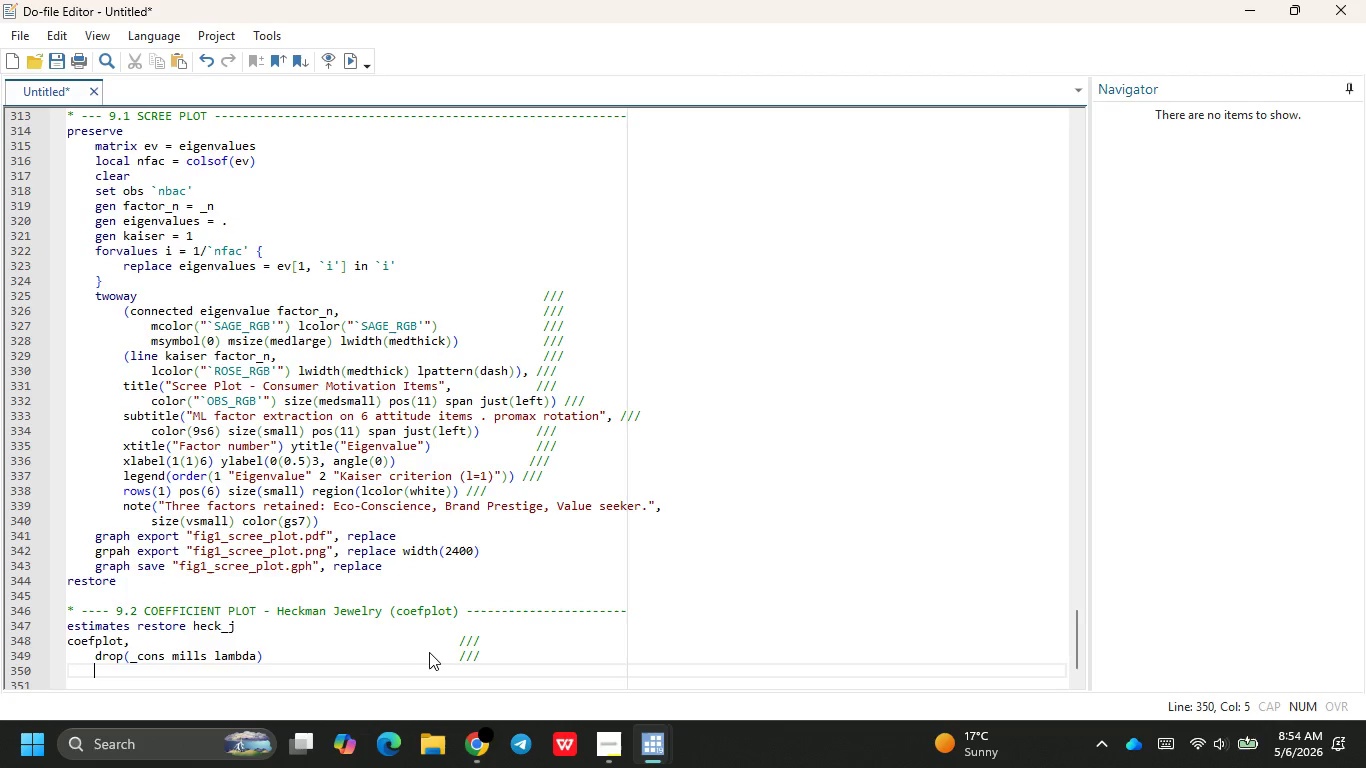 
type(xline)
 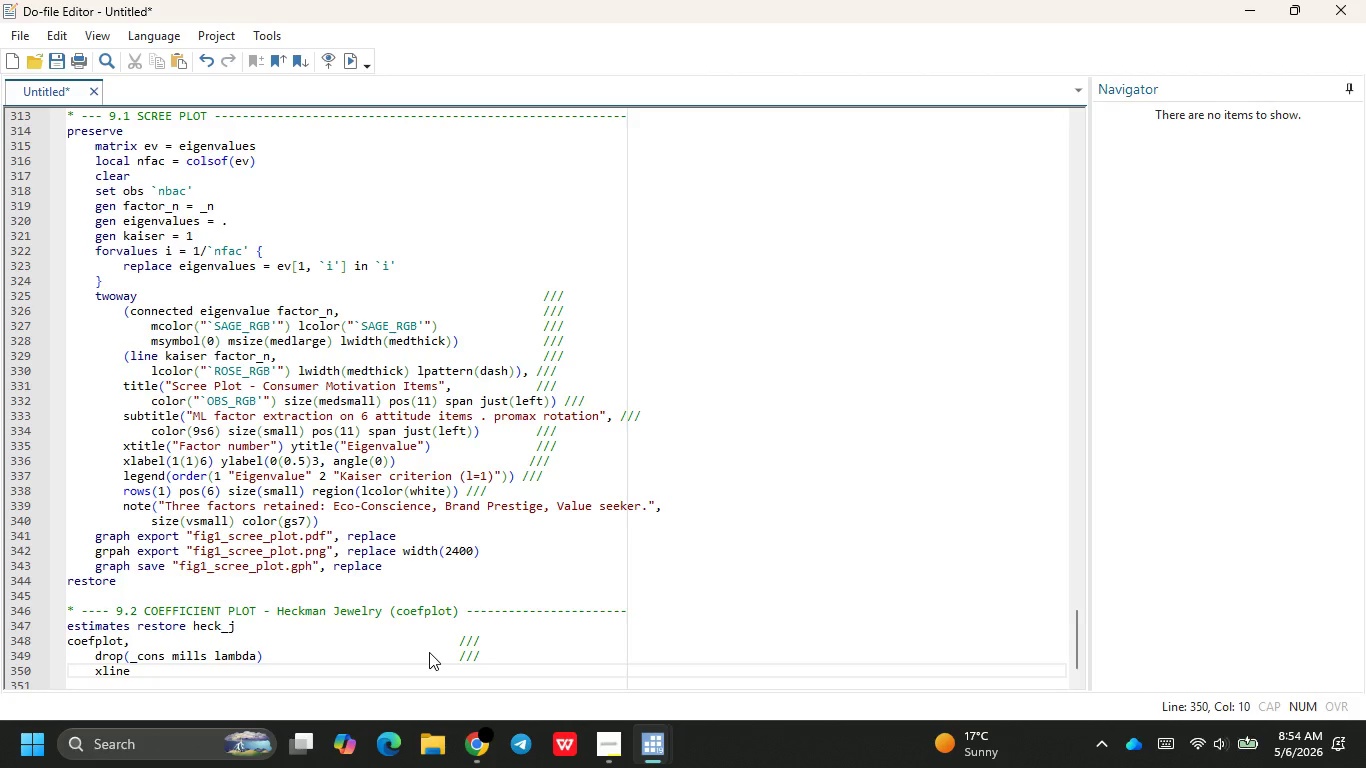 
wait(11.44)
 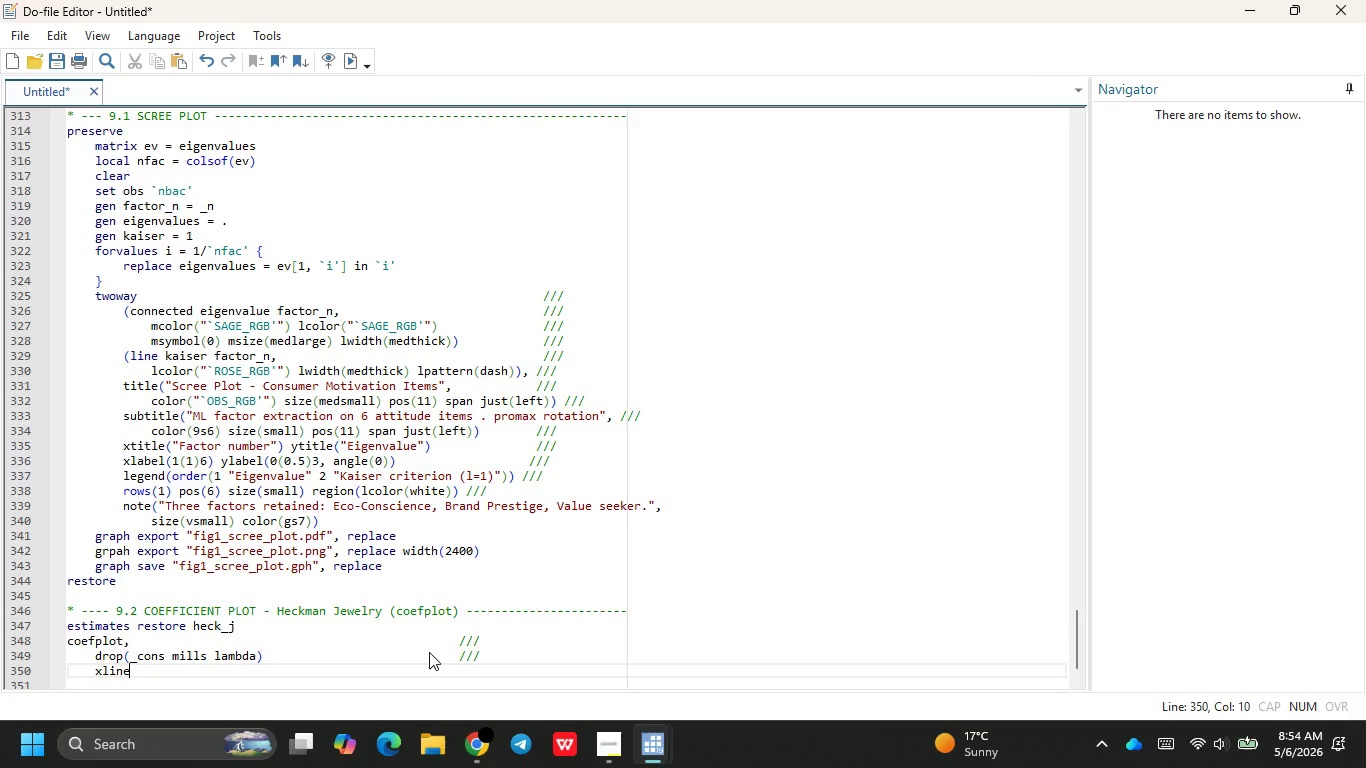 
type((0)
 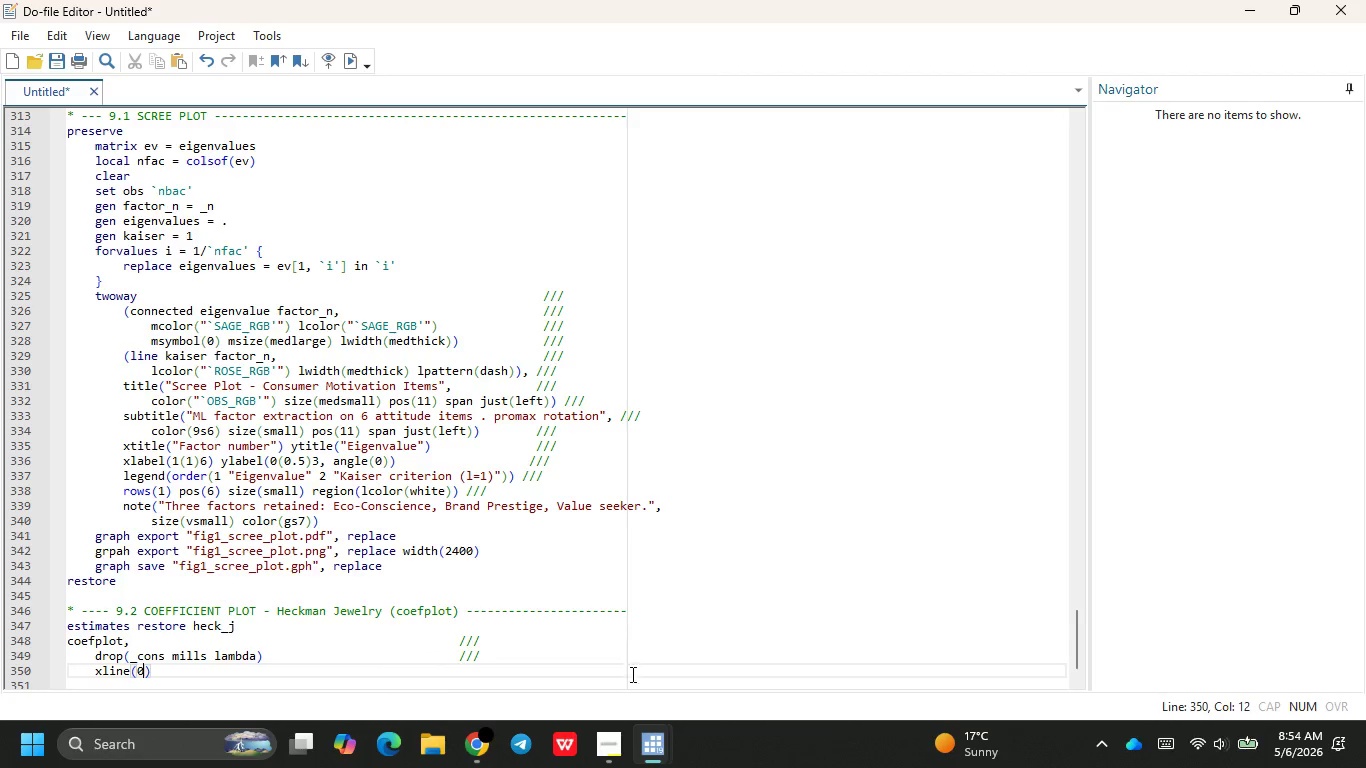 
left_click([599, 746])